 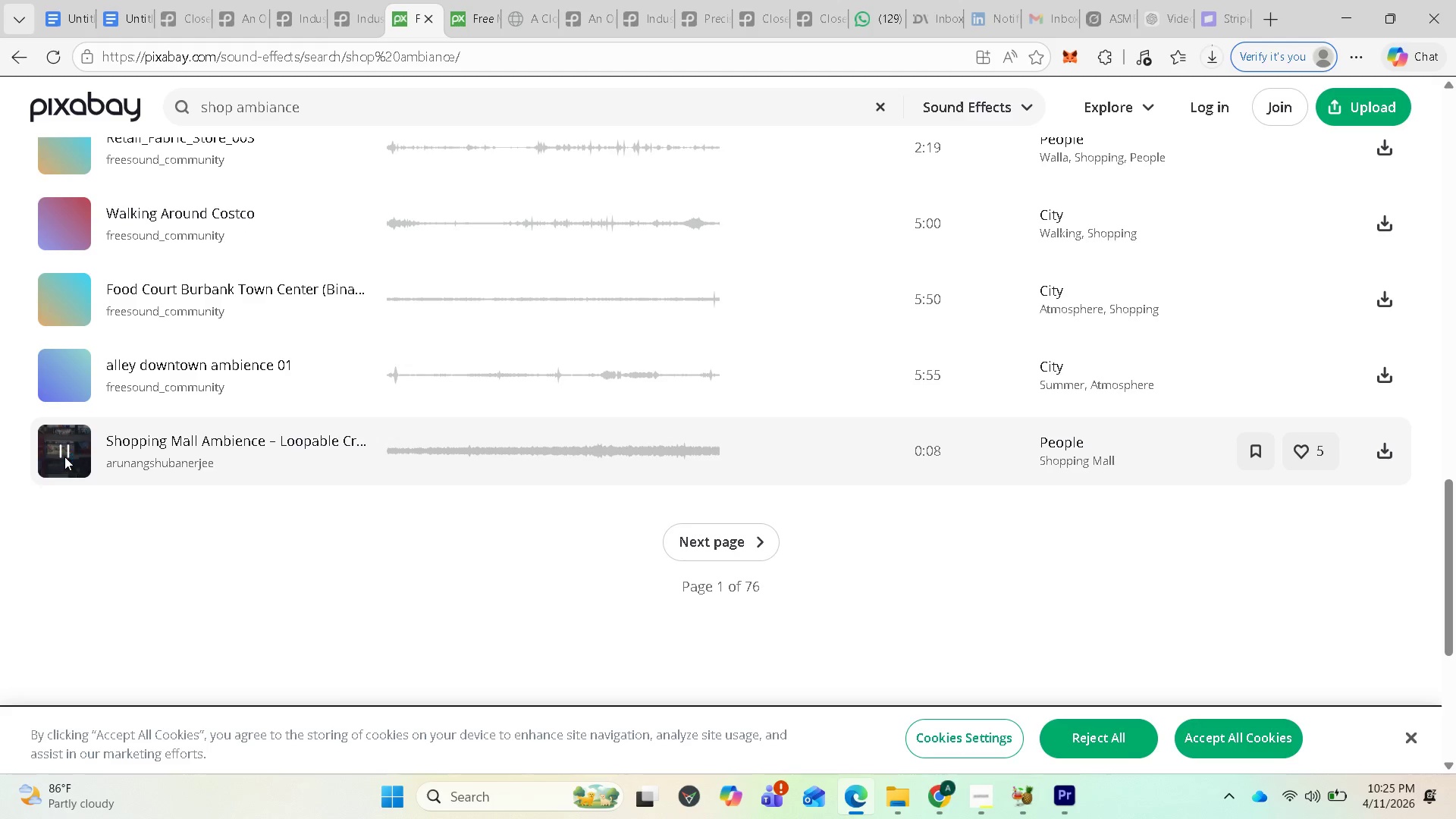 
left_click([64, 456])
 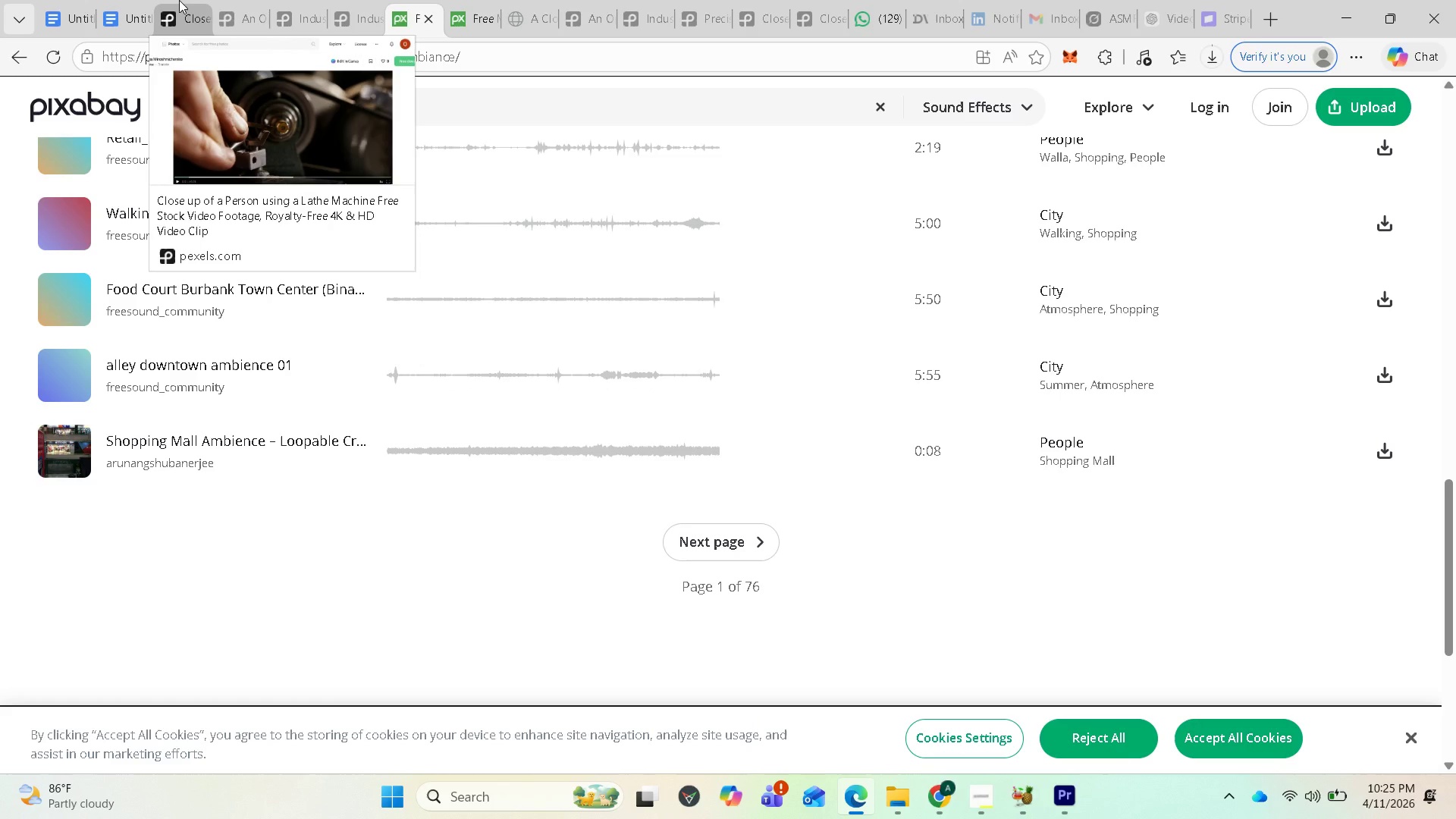 
wait(16.47)
 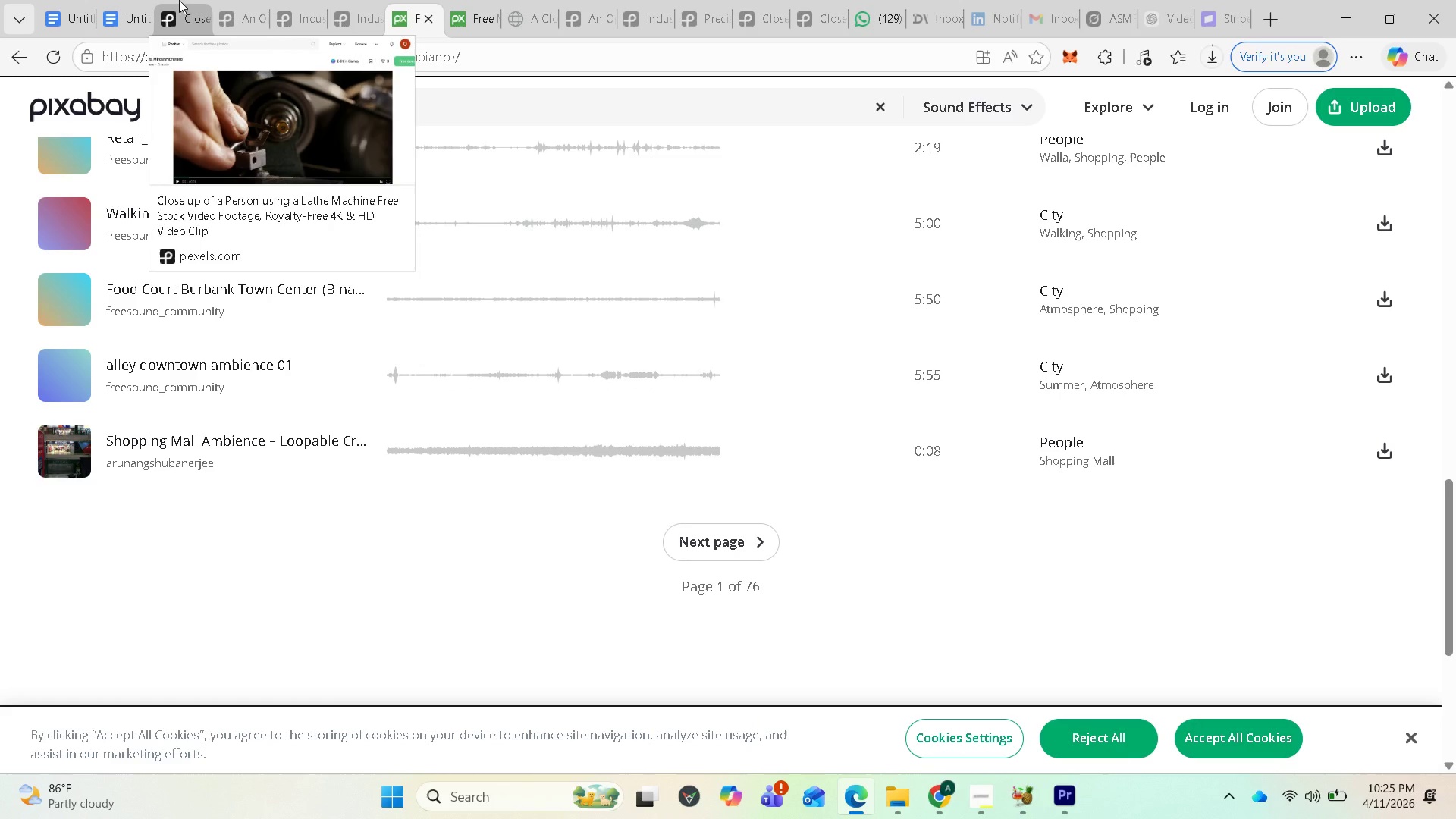 
left_click([143, 17])
 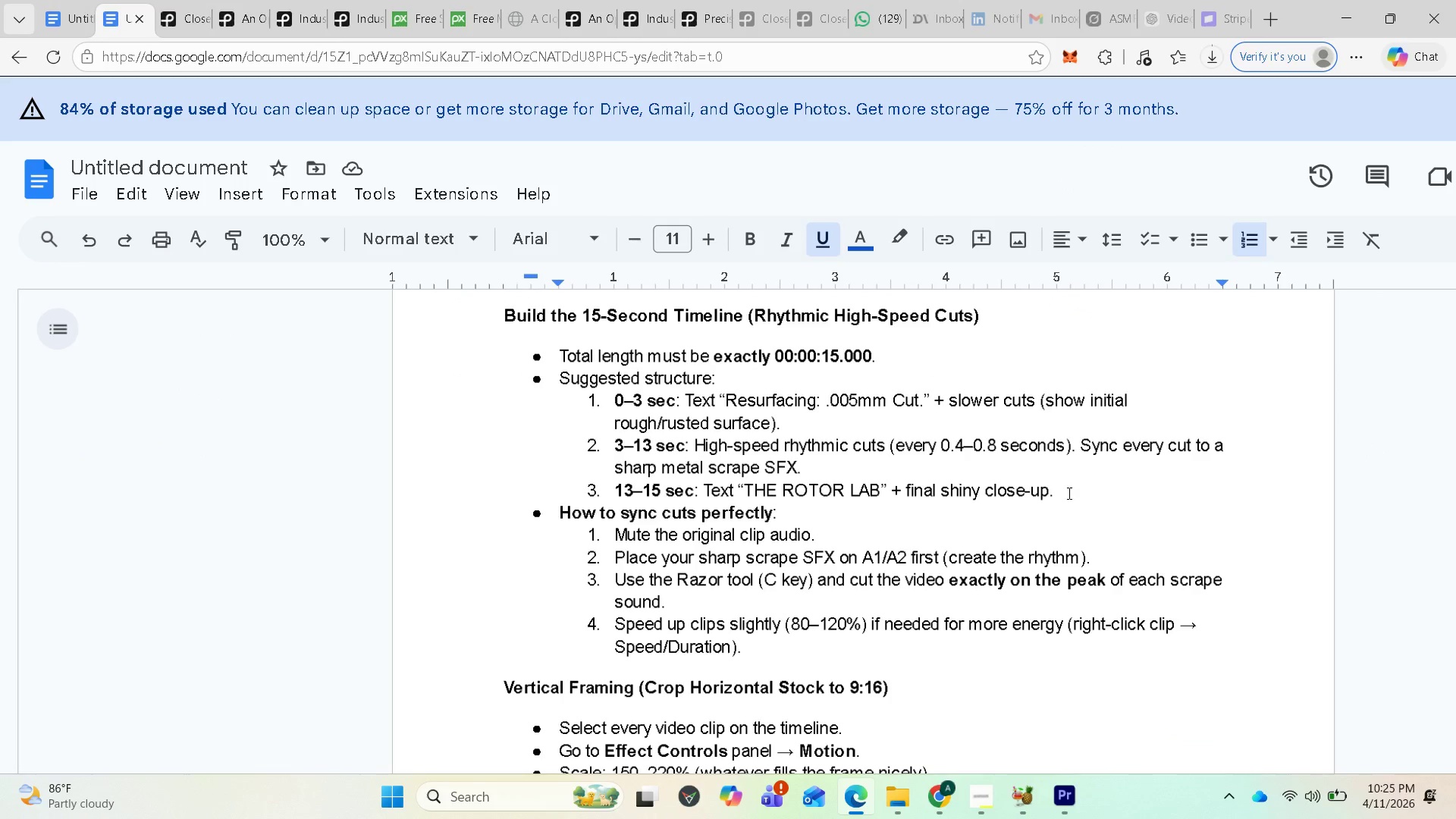 
scroll: coordinate [968, 537], scroll_direction: up, amount: 3.0
 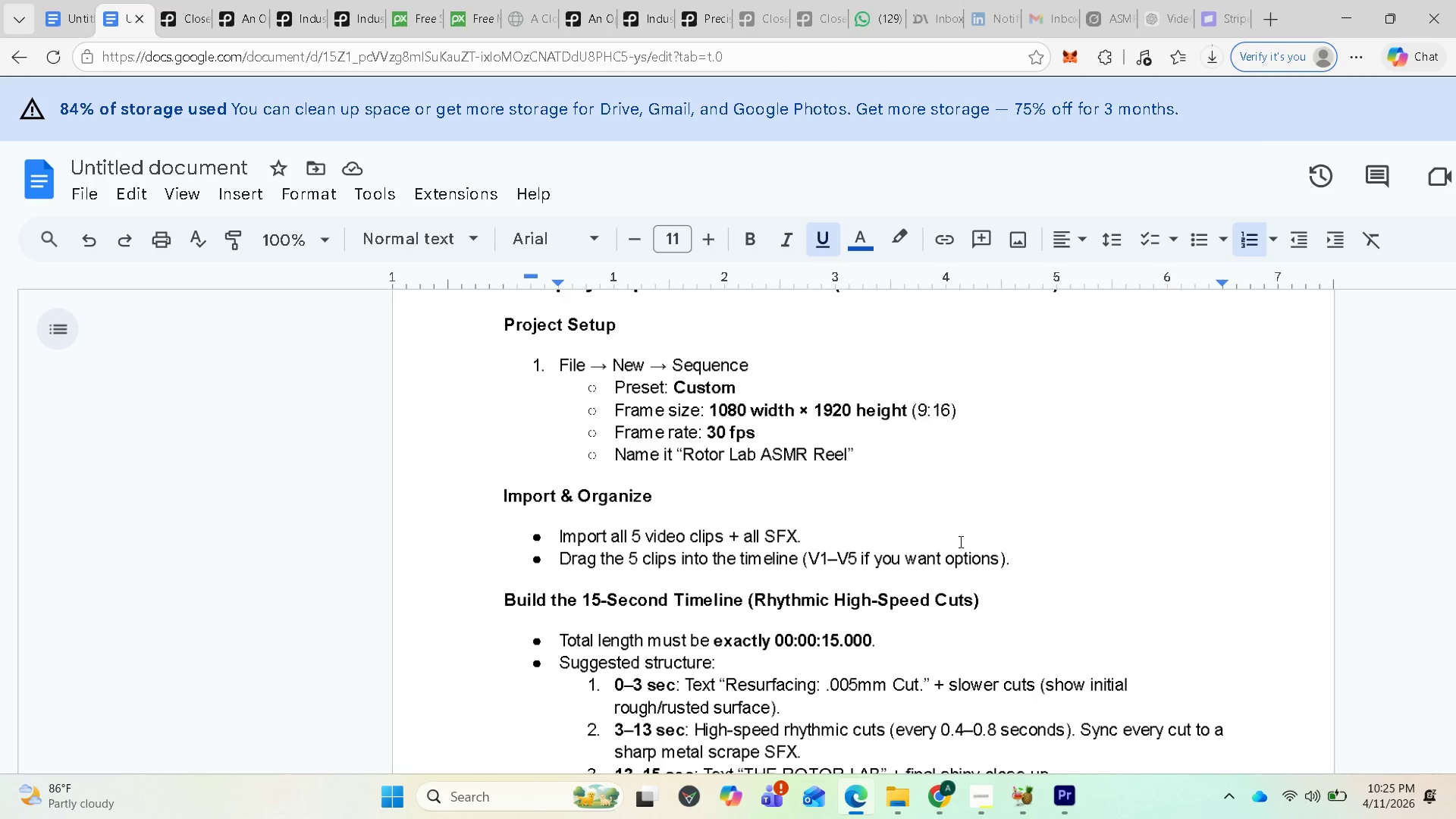 
wait(9.67)
 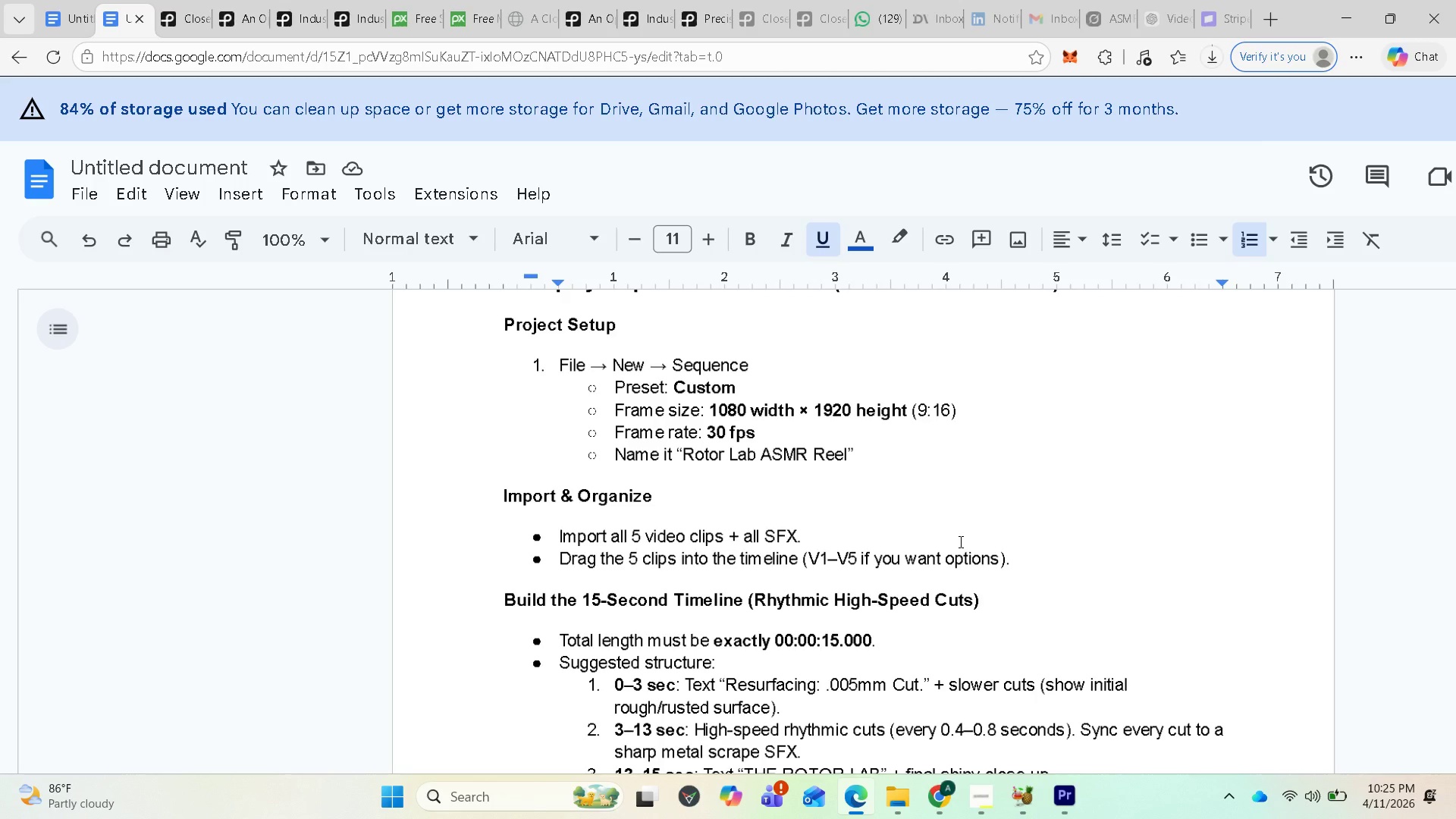 
scroll: coordinate [933, 553], scroll_direction: down, amount: 5.0
 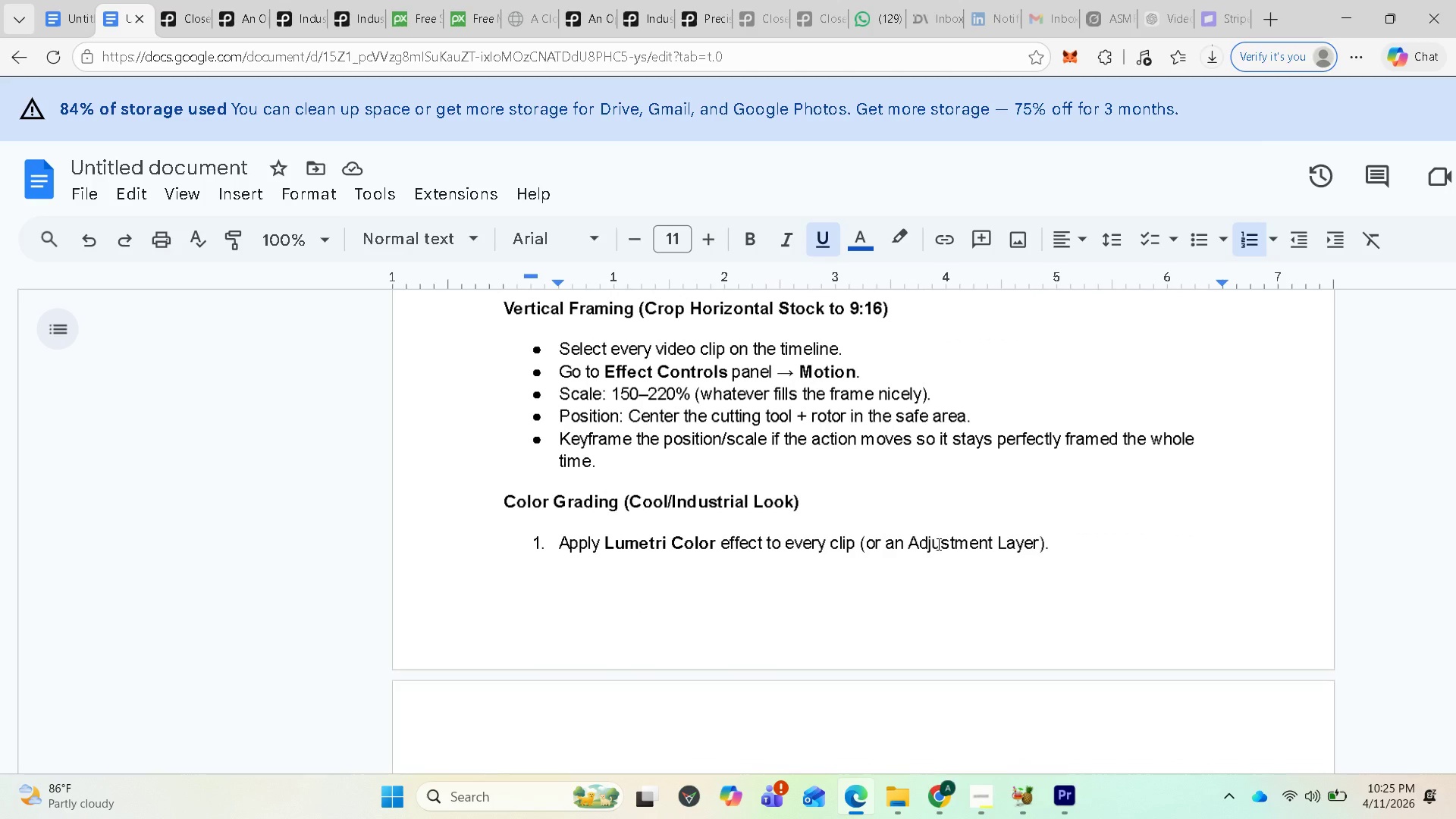 
wait(6.78)
 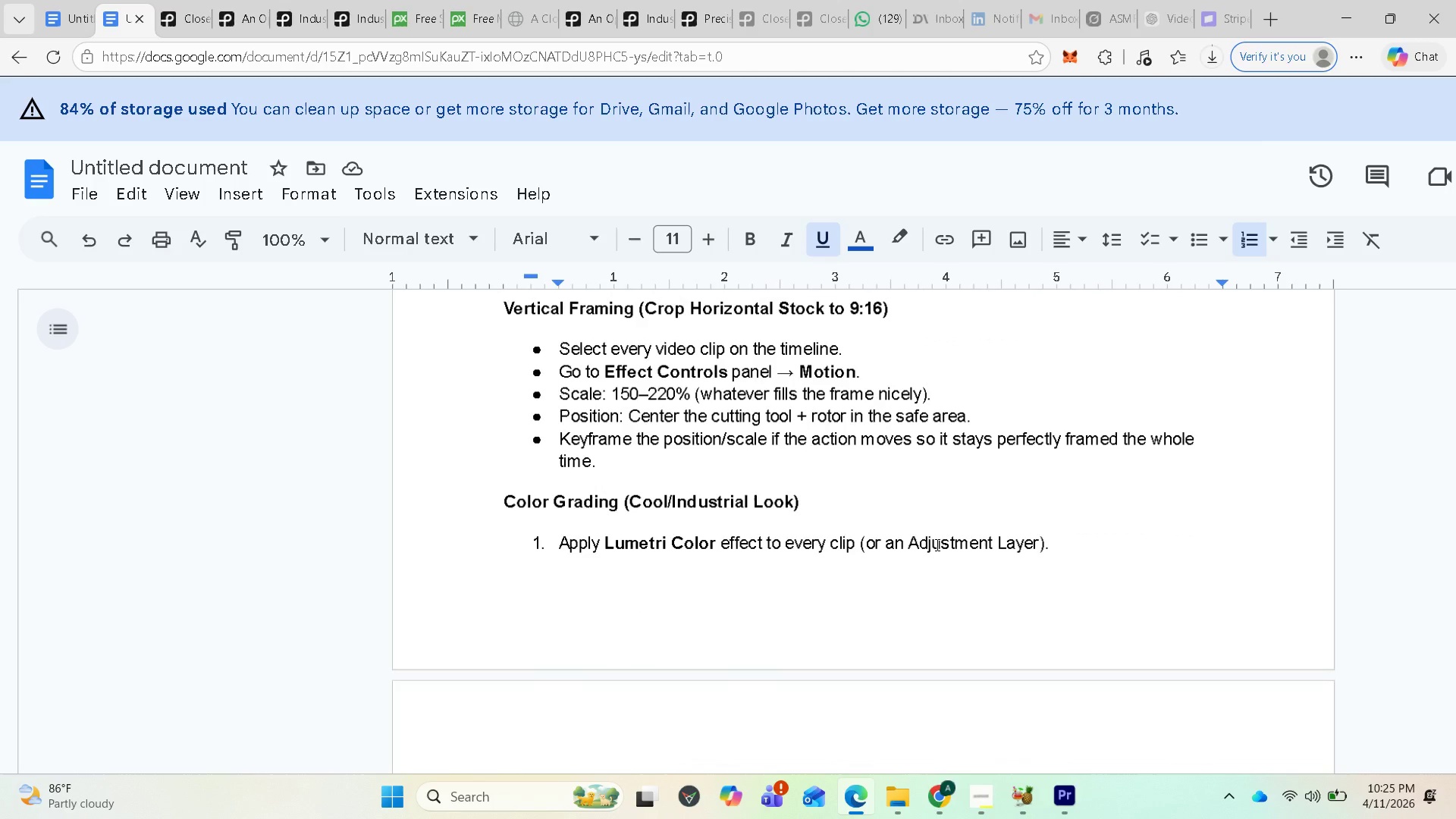 
scroll: coordinate [937, 542], scroll_direction: down, amount: 2.0
 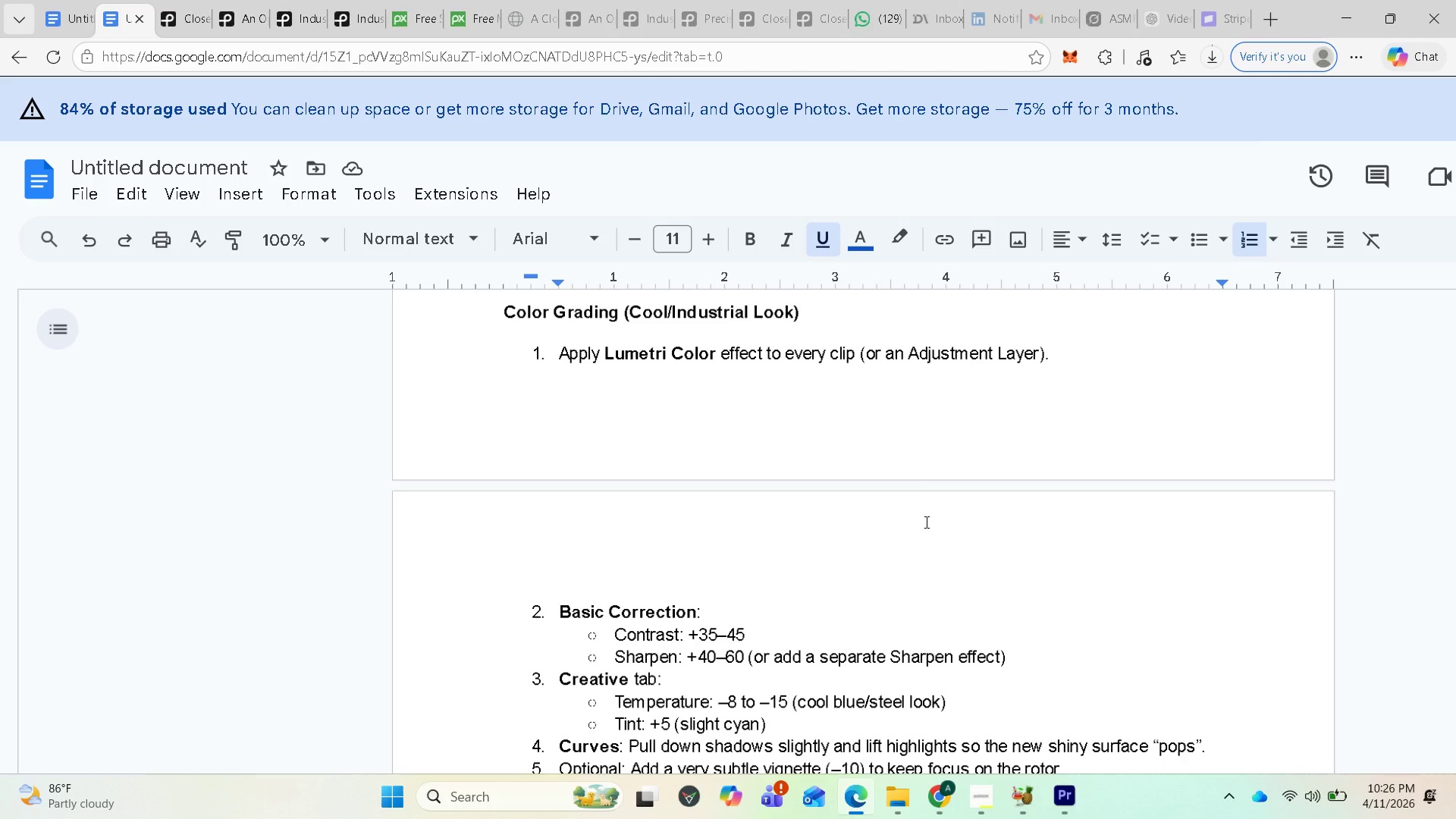 
wait(7.47)
 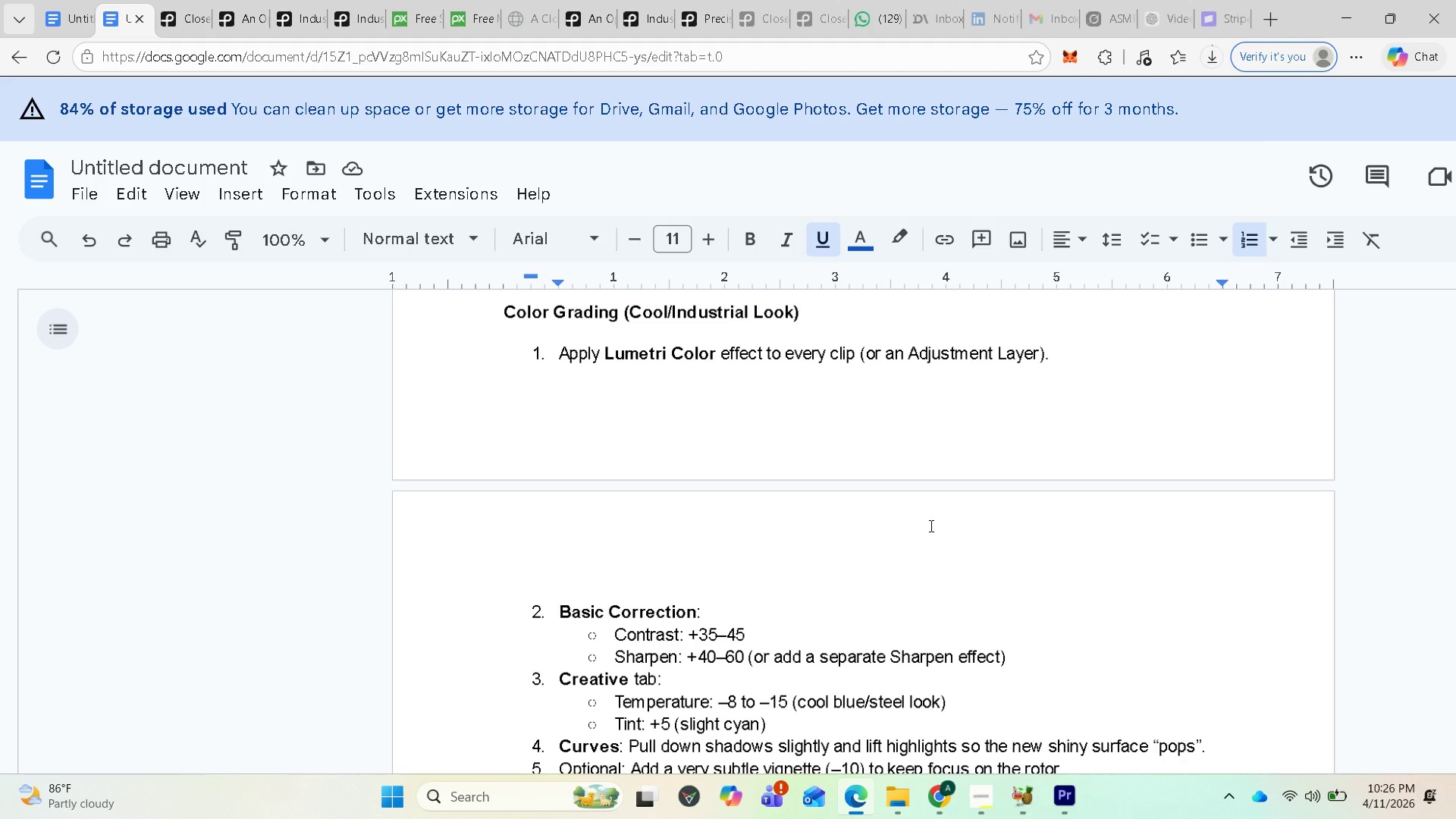 
scroll: coordinate [917, 529], scroll_direction: down, amount: 1.0
 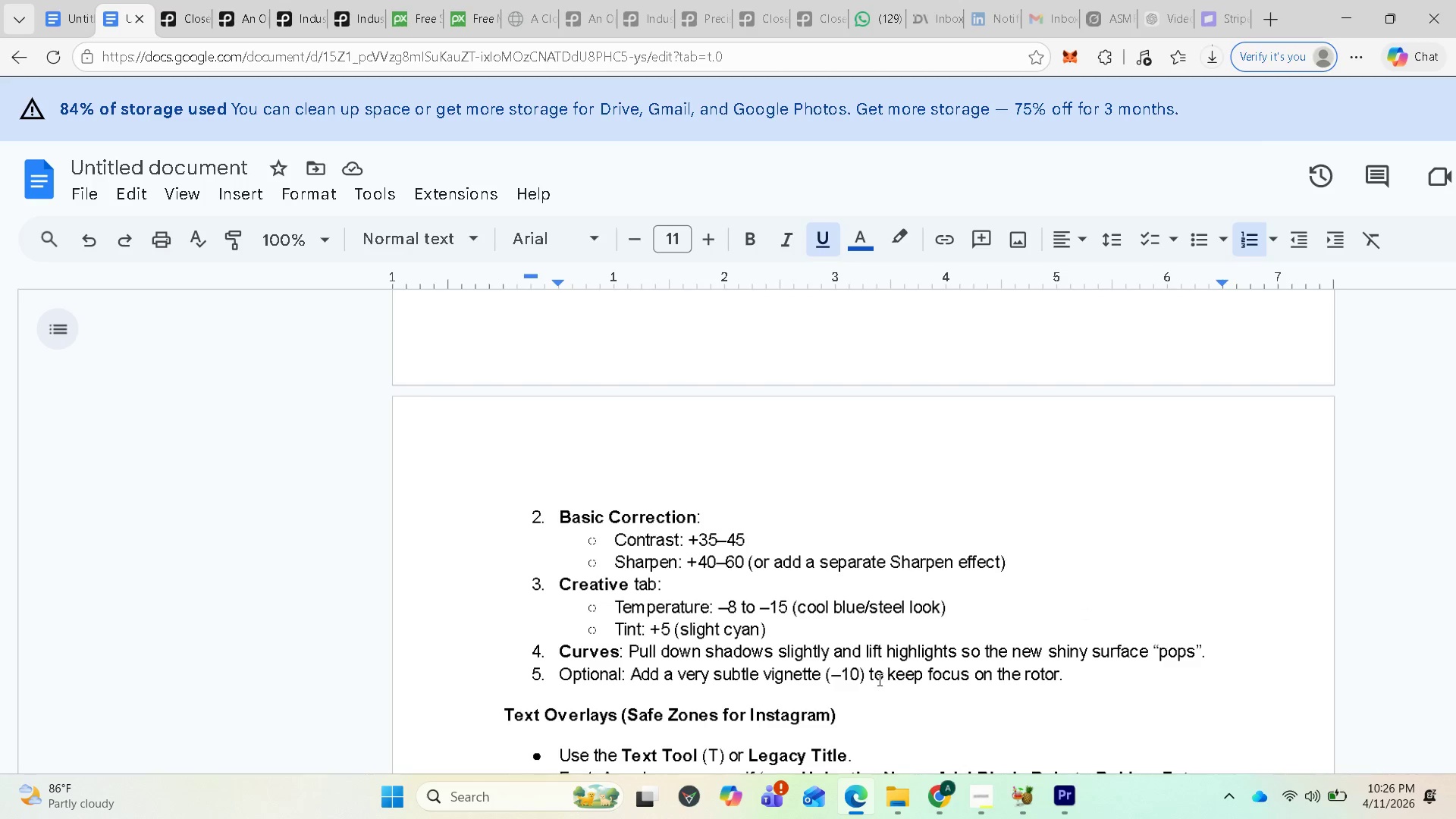 
wait(14.46)
 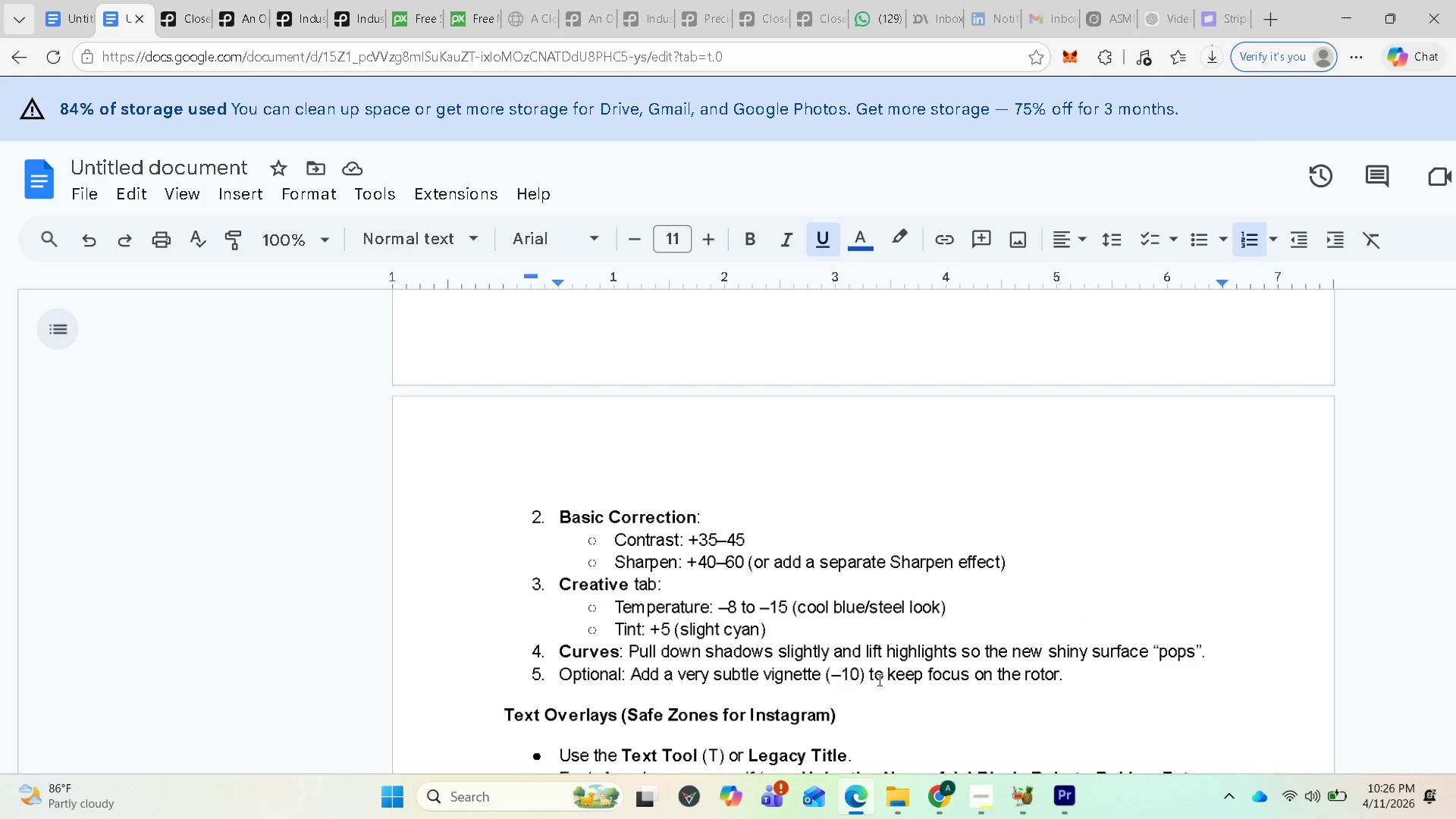 
left_click([1052, 797])
 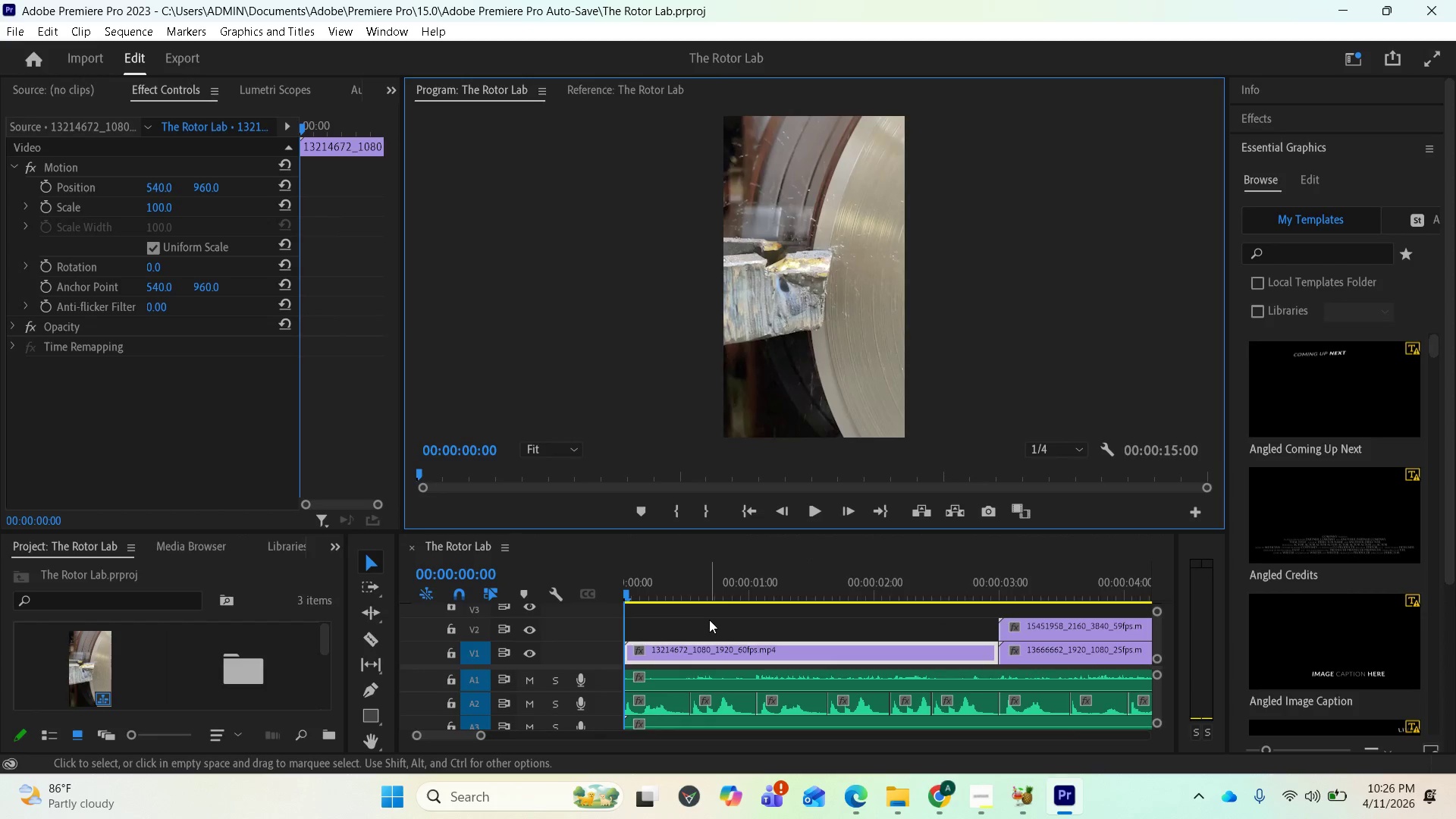 
key(Space)
 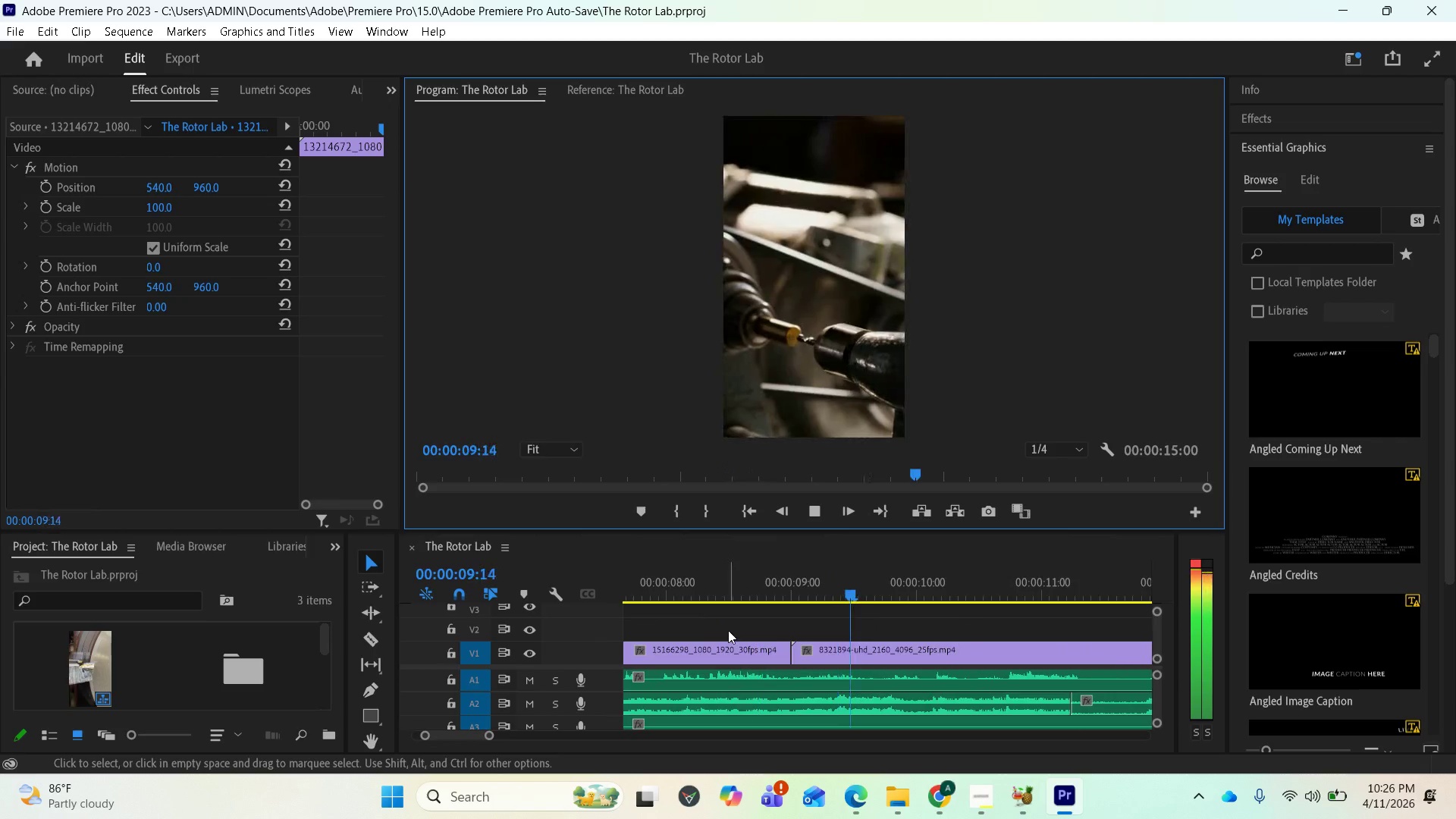 
wait(14.48)
 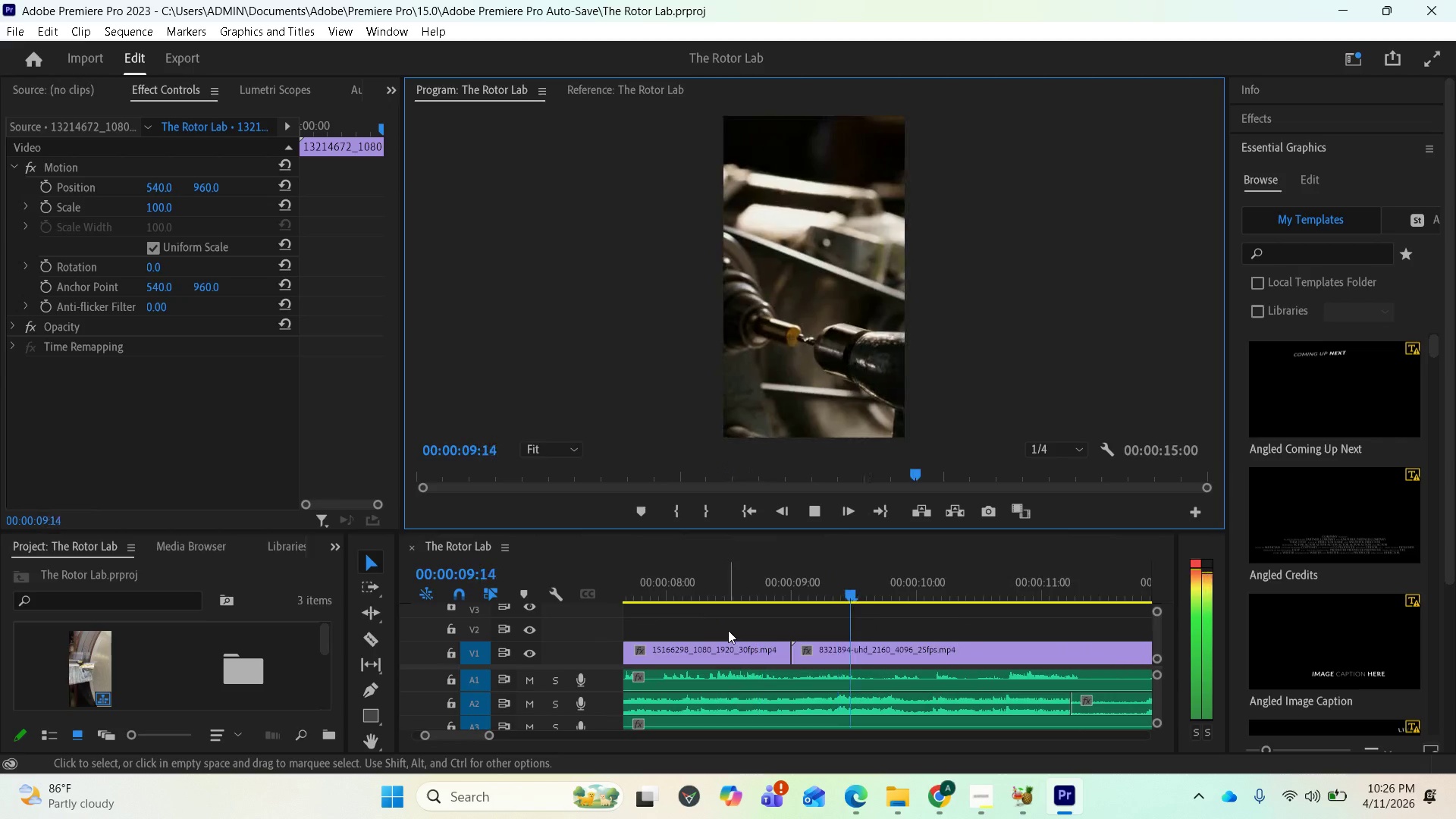 
key(Space)
 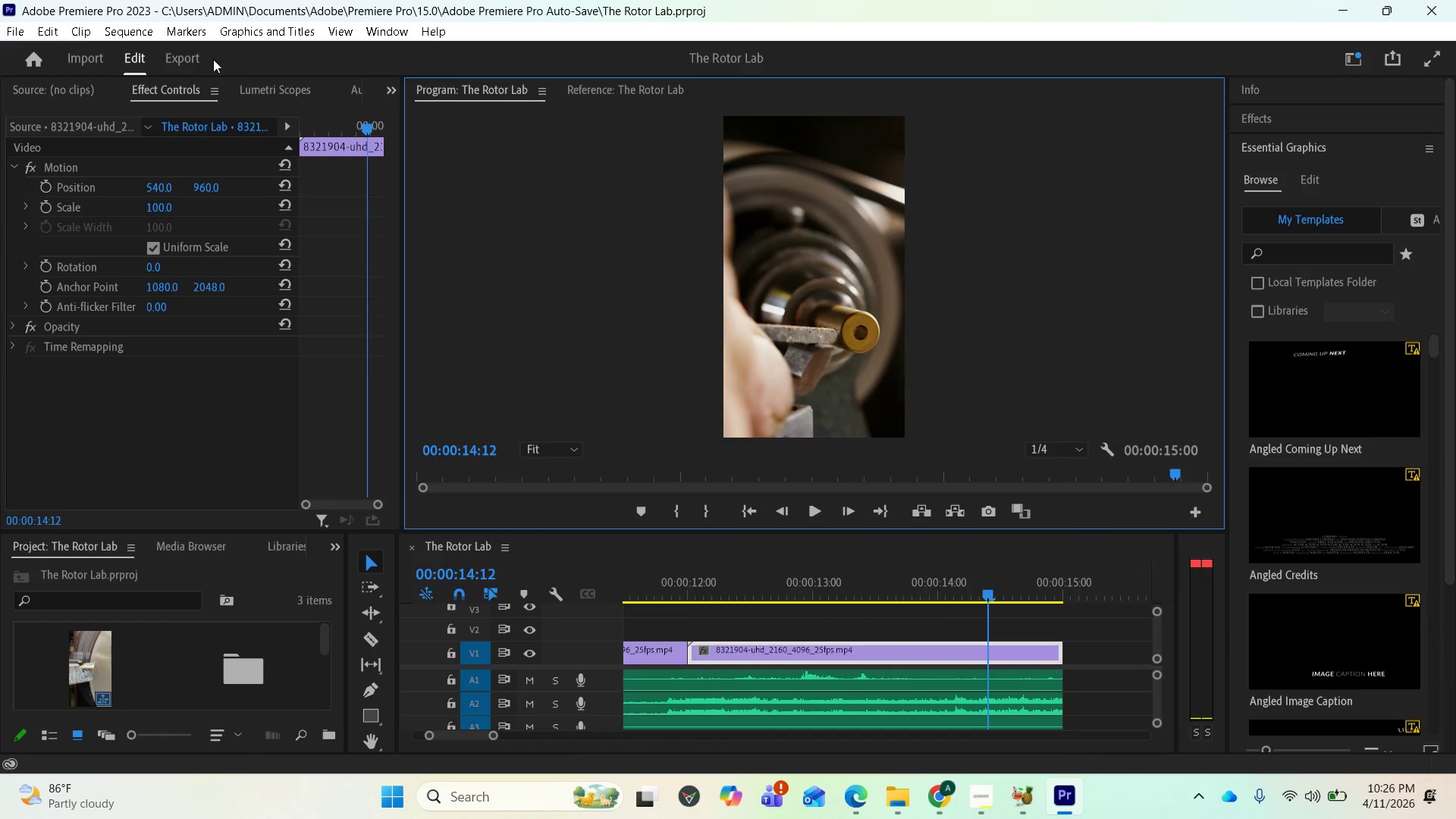 
left_click([192, 53])
 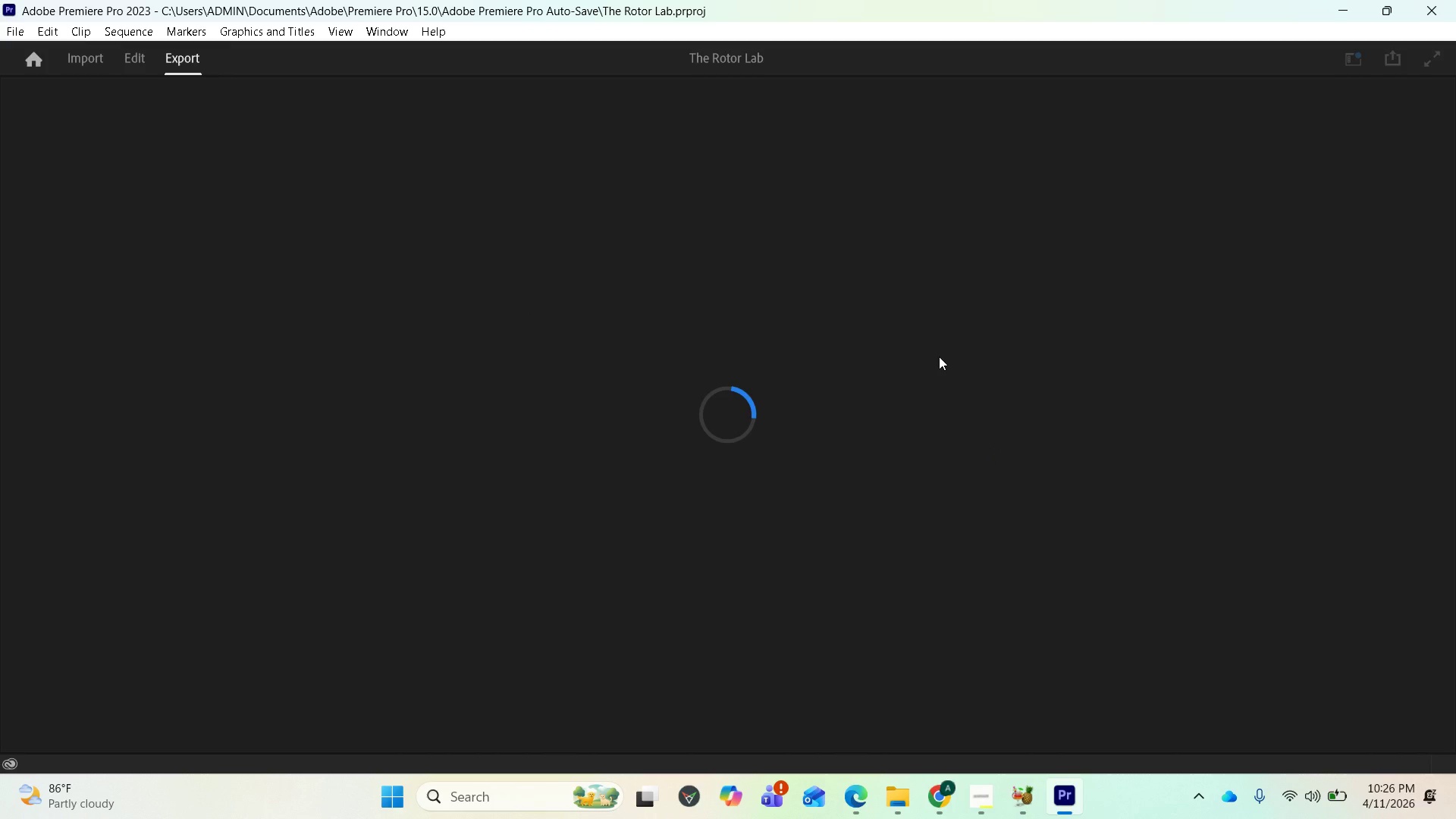 
wait(8.88)
 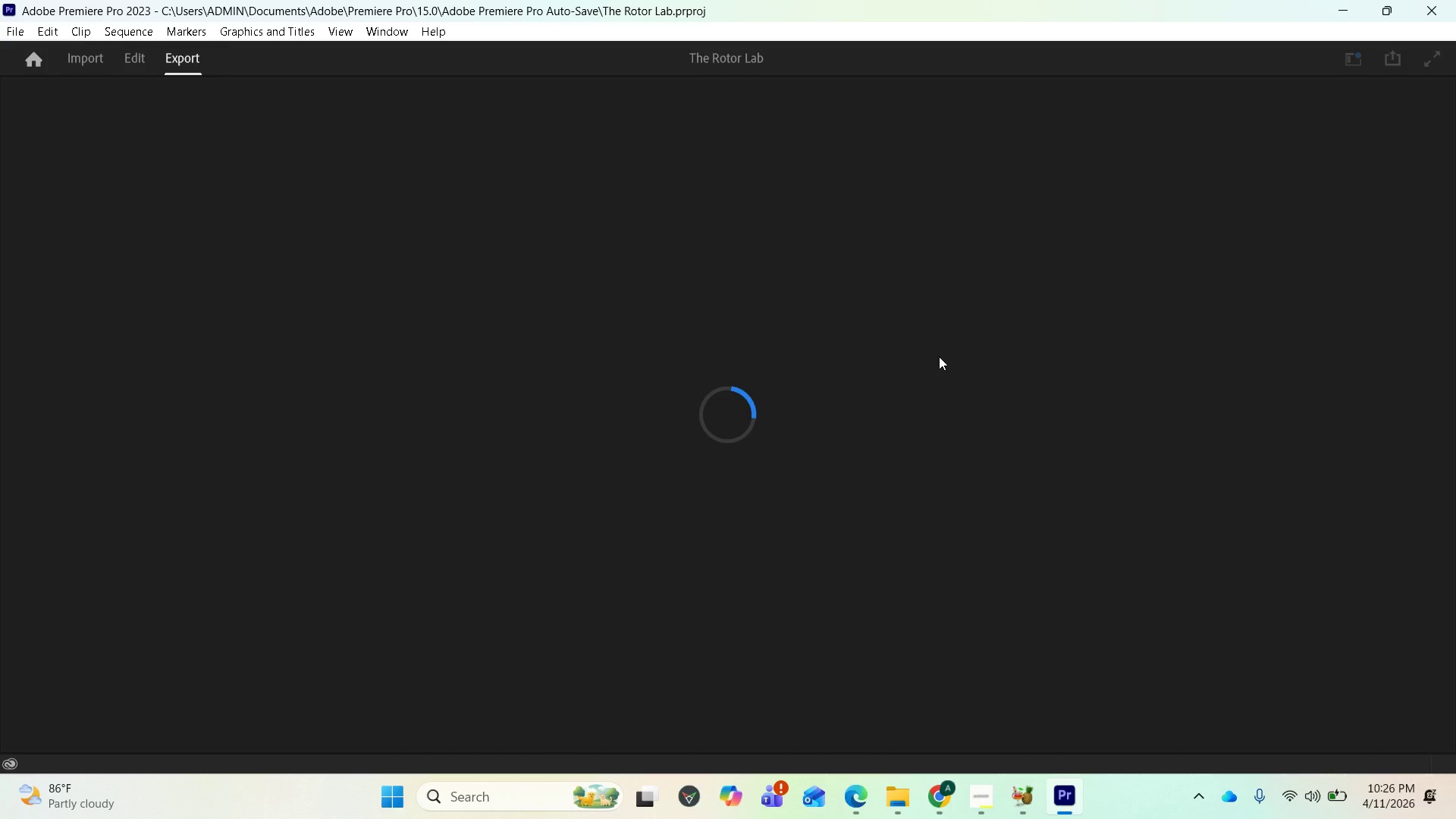 
key(Space)
 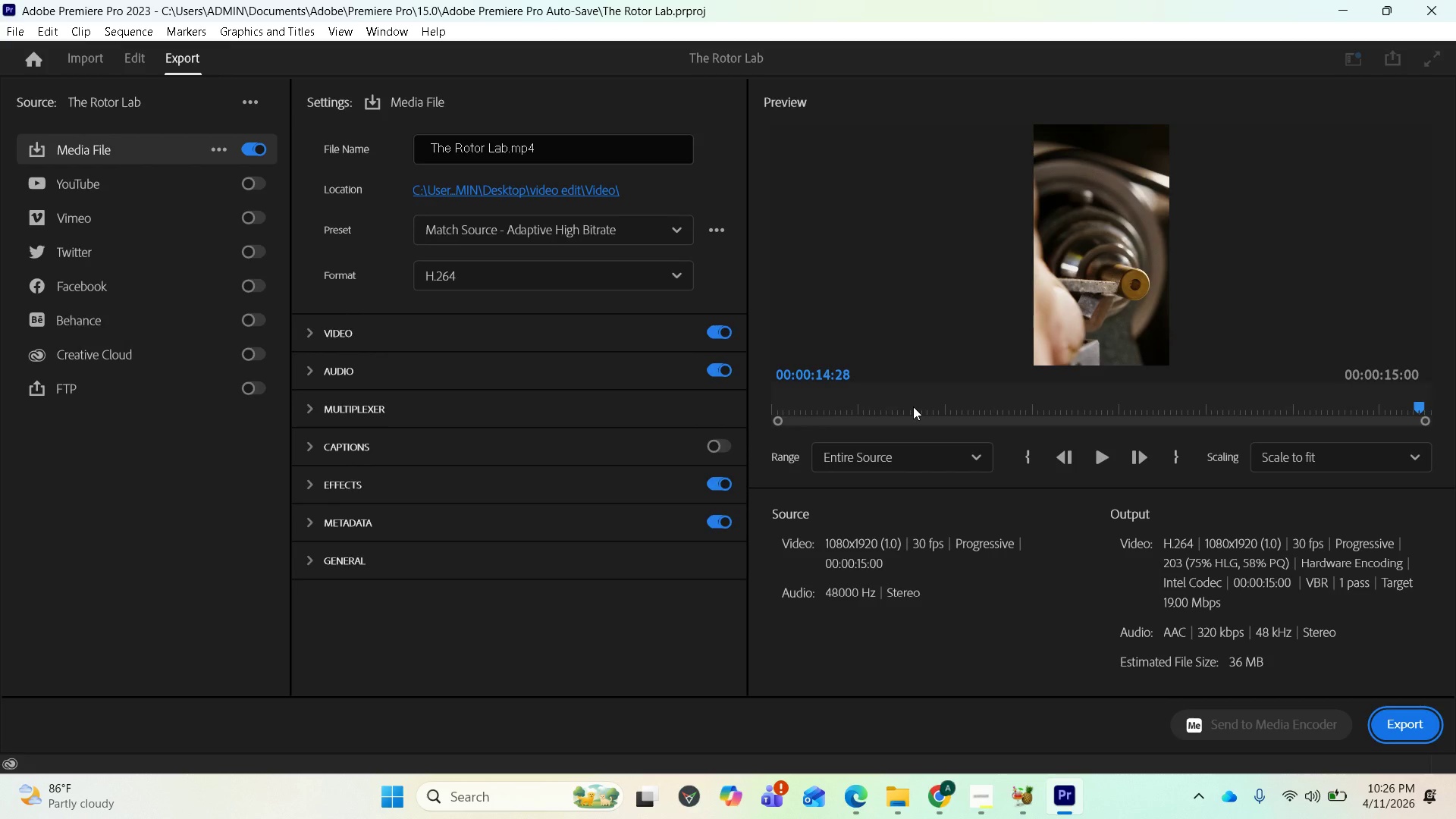 
key(Space)
 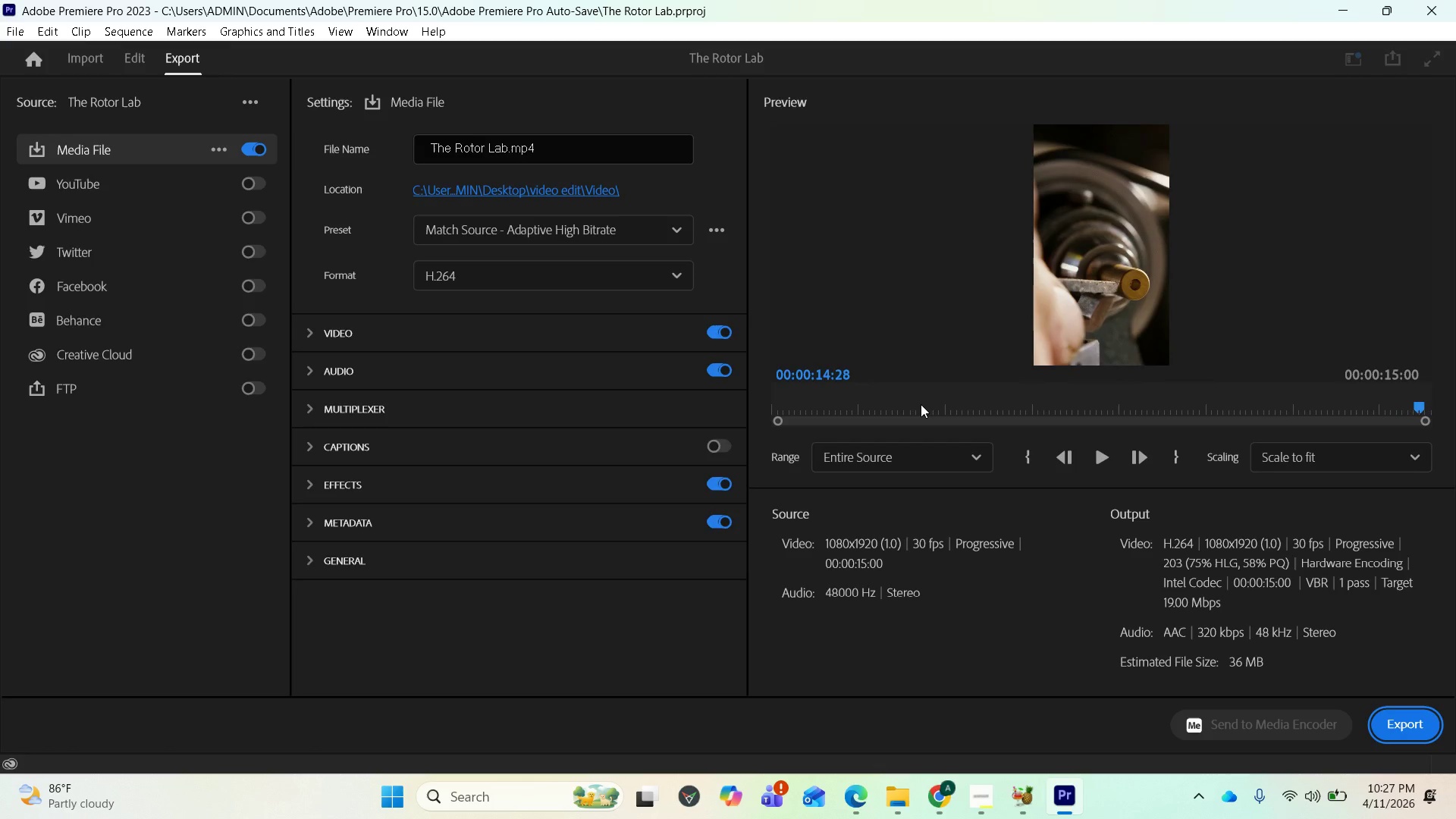 
wait(21.51)
 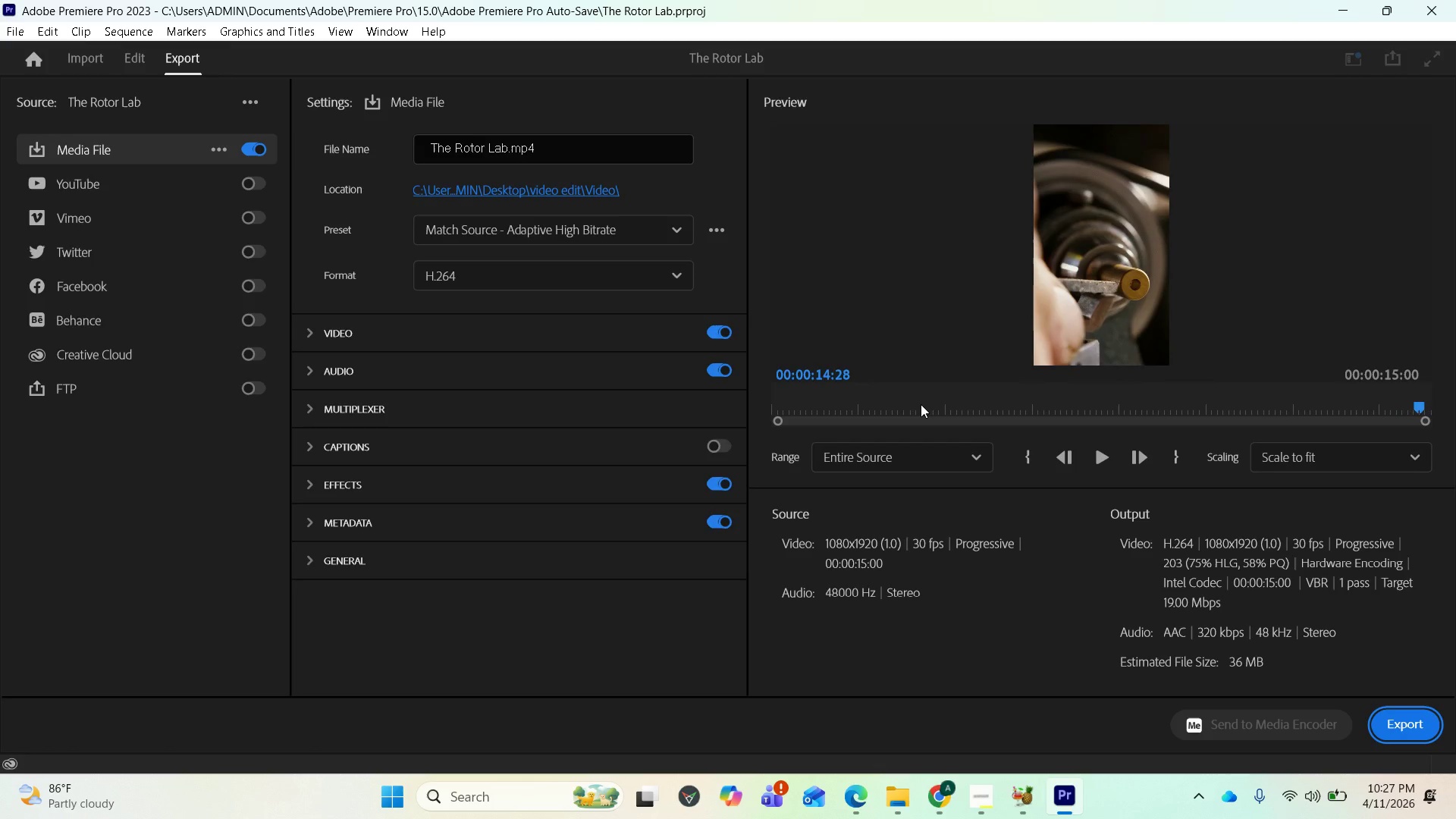 
scroll: coordinate [1022, 350], scroll_direction: up, amount: 1.0
 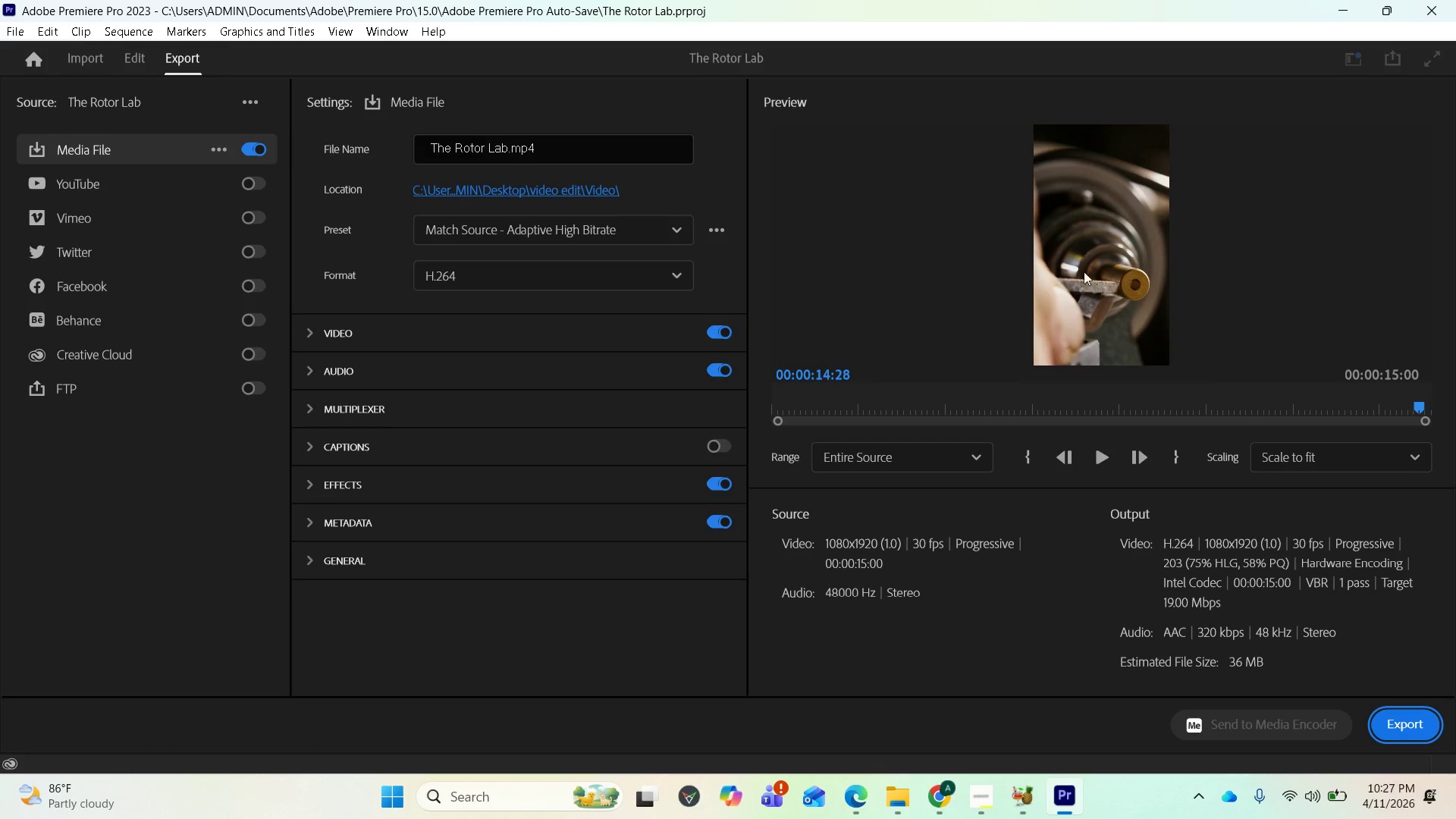 
left_click([1022, 485])
 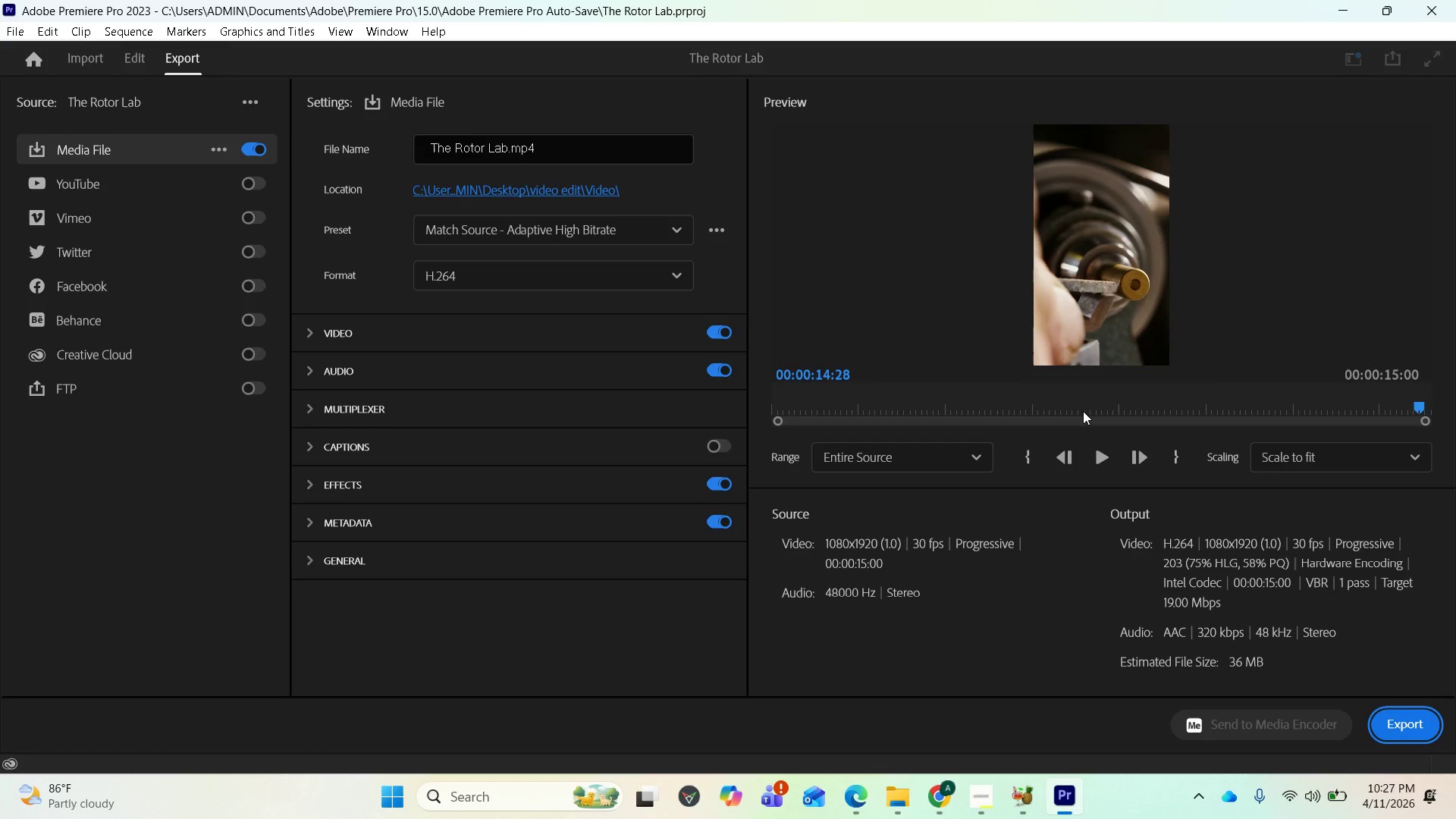 
left_click_drag(start_coordinate=[1095, 378], to_coordinate=[1102, 420])
 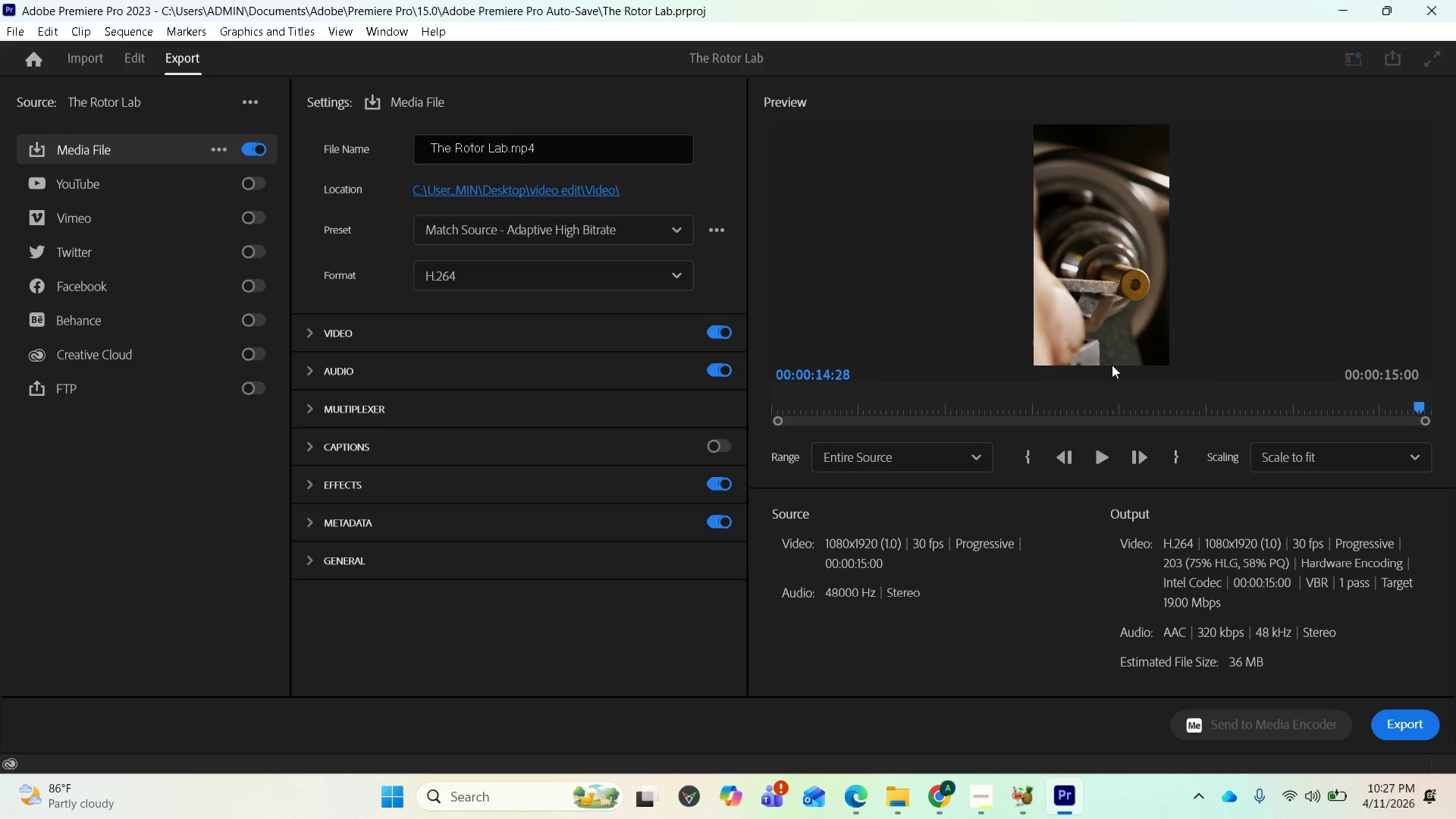 
left_click_drag(start_coordinate=[1115, 362], to_coordinate=[1116, 390])
 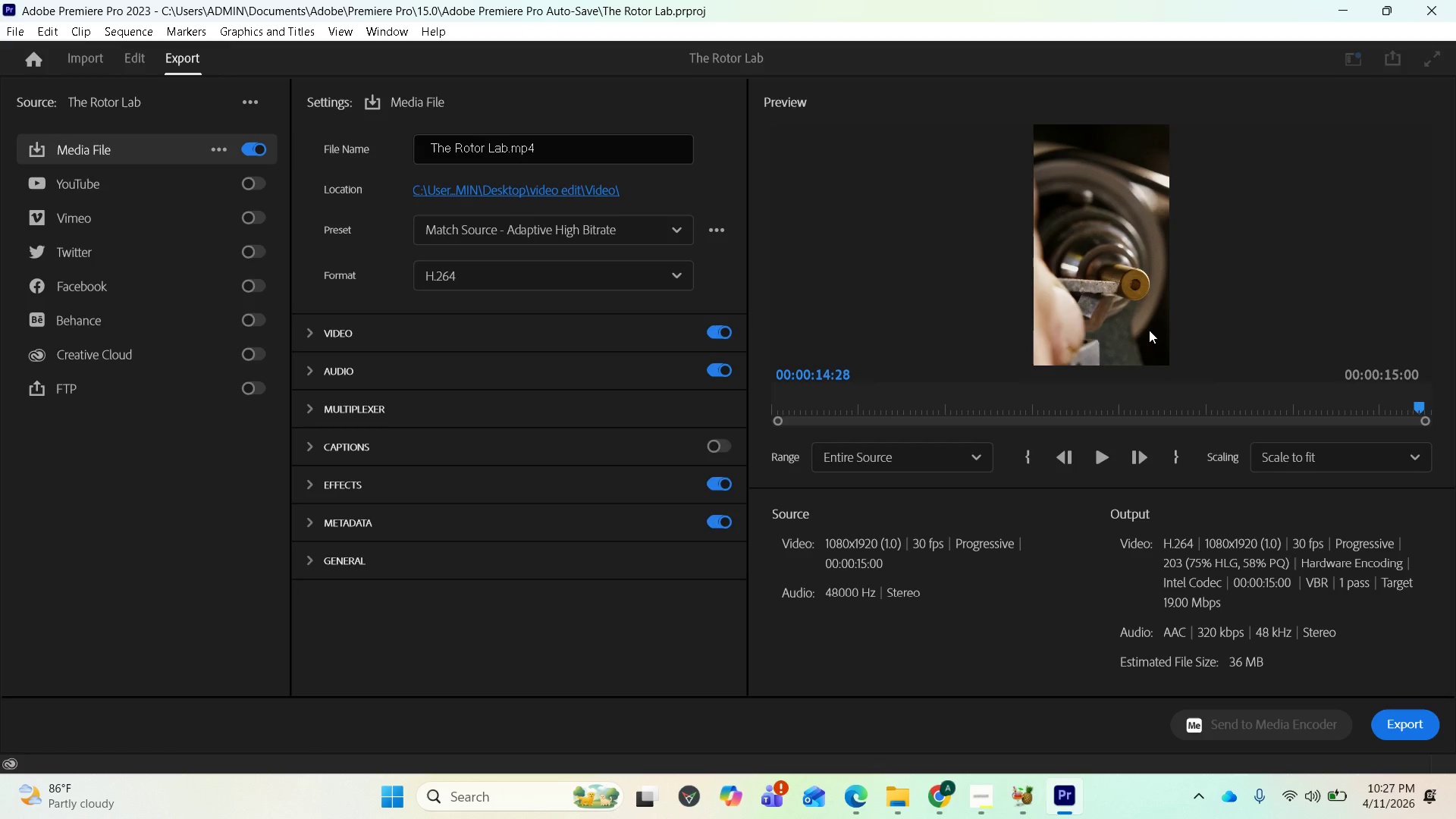 
scroll: coordinate [1149, 335], scroll_direction: up, amount: 1.0
 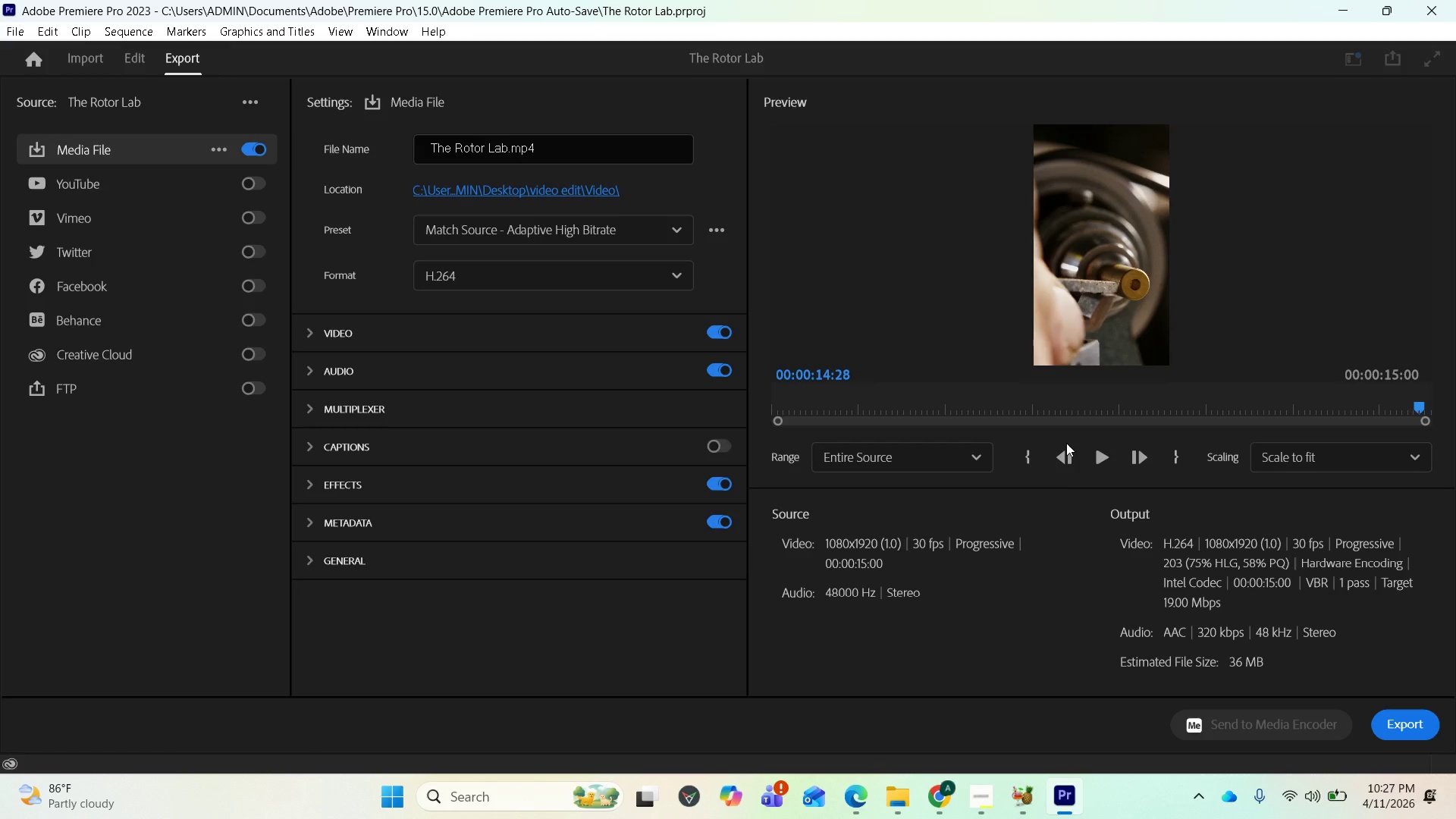 
key(Space)
 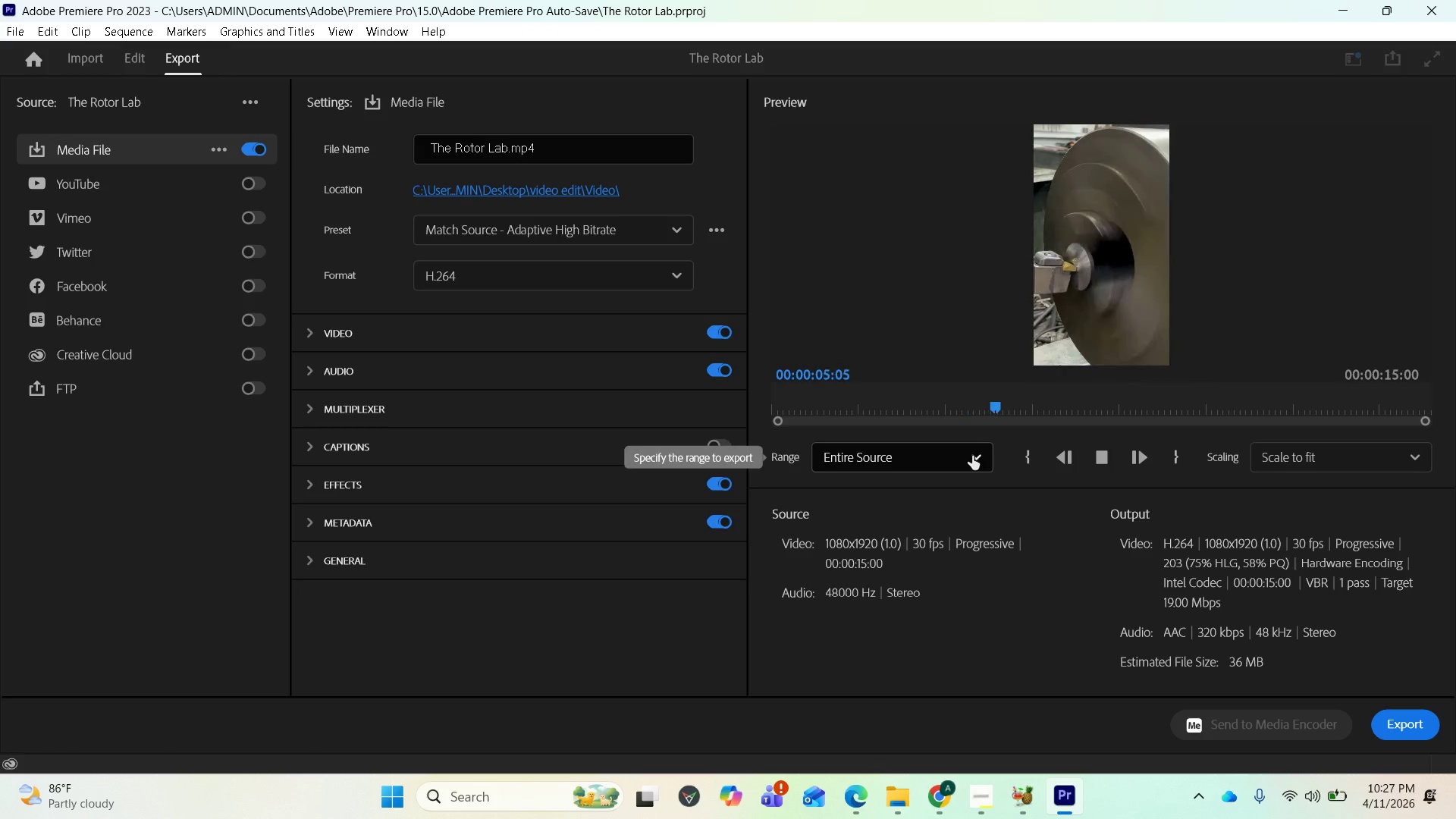 
wait(7.28)
 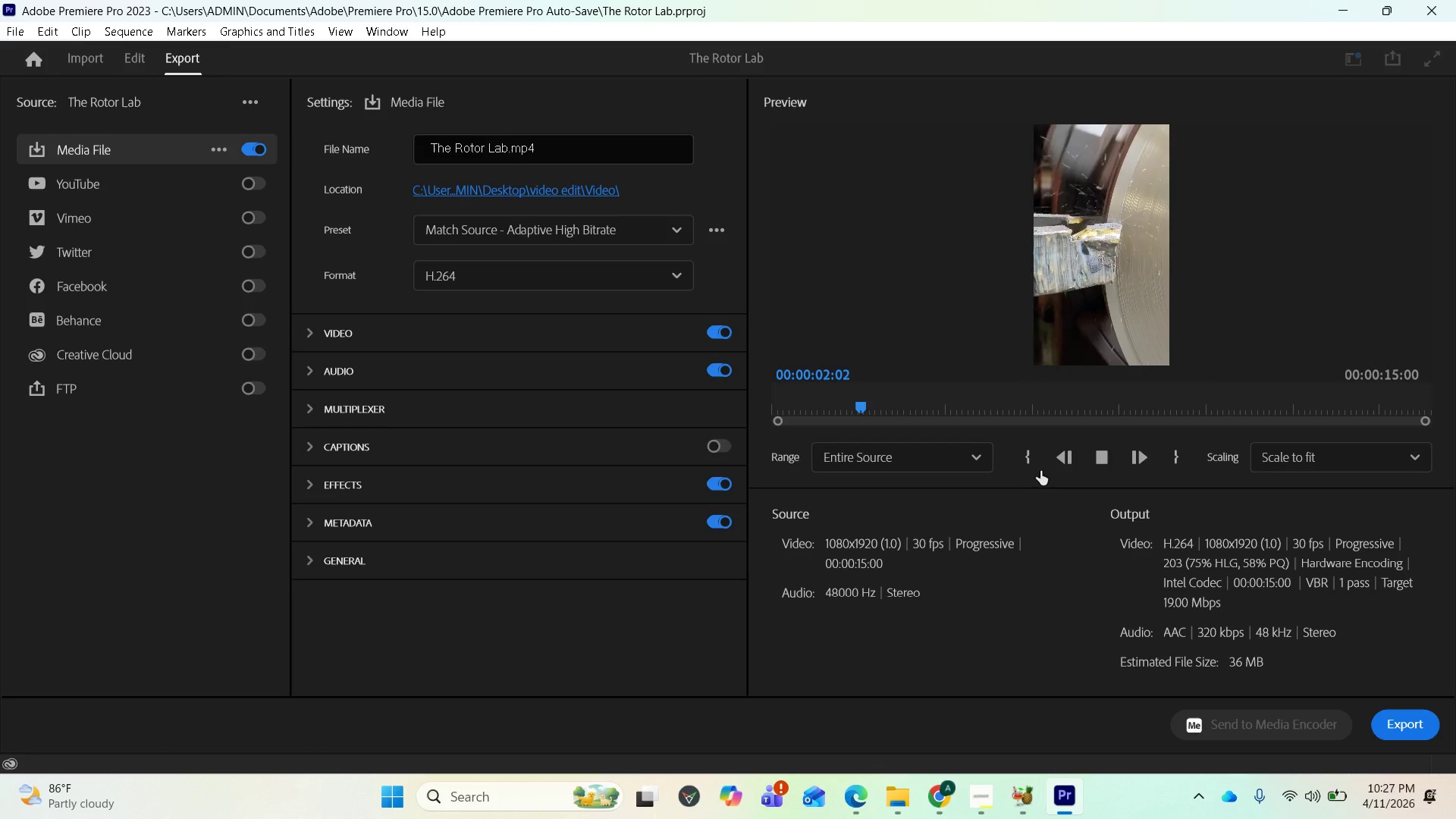 
left_click([972, 456])
 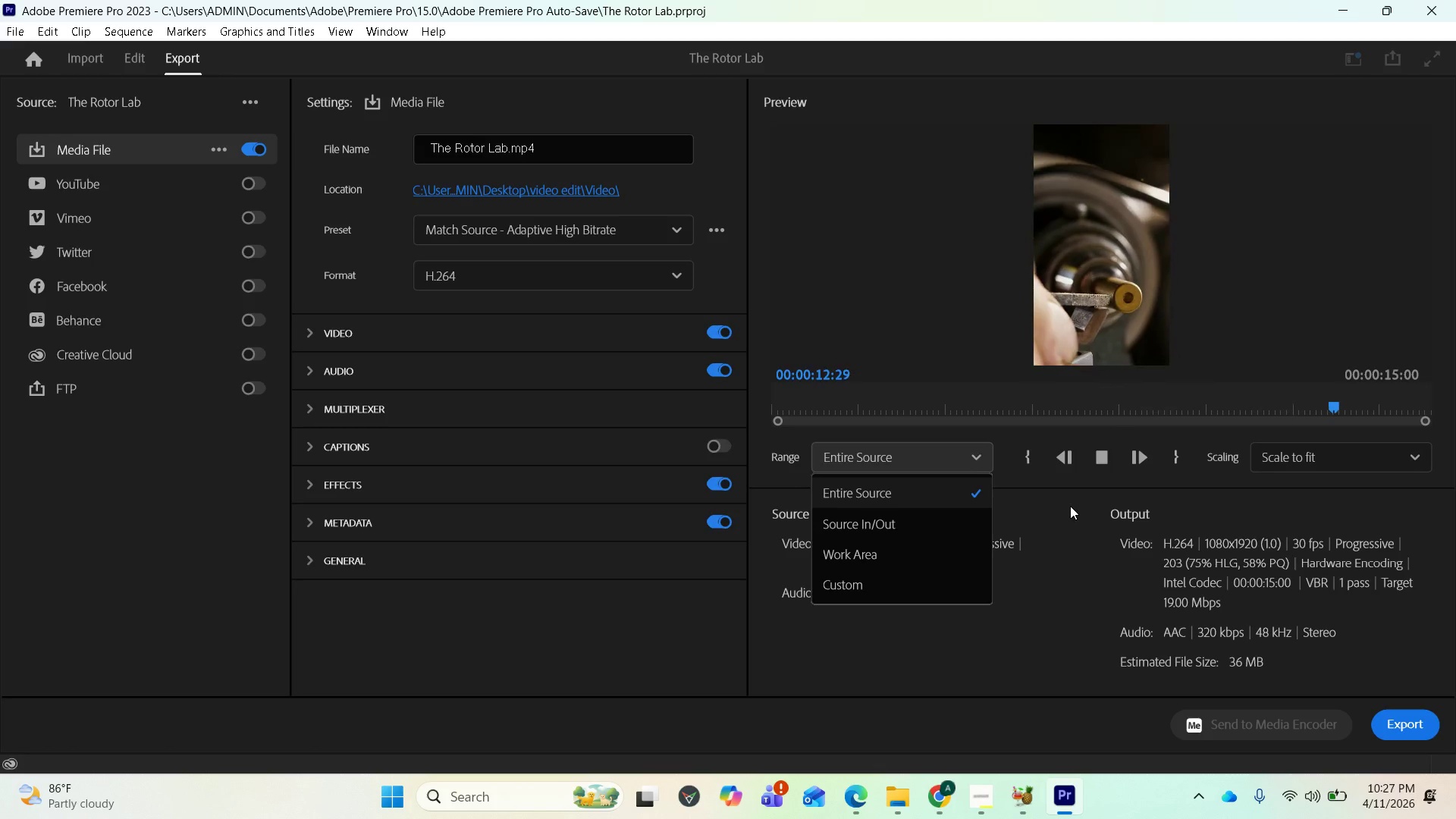 
wait(7.94)
 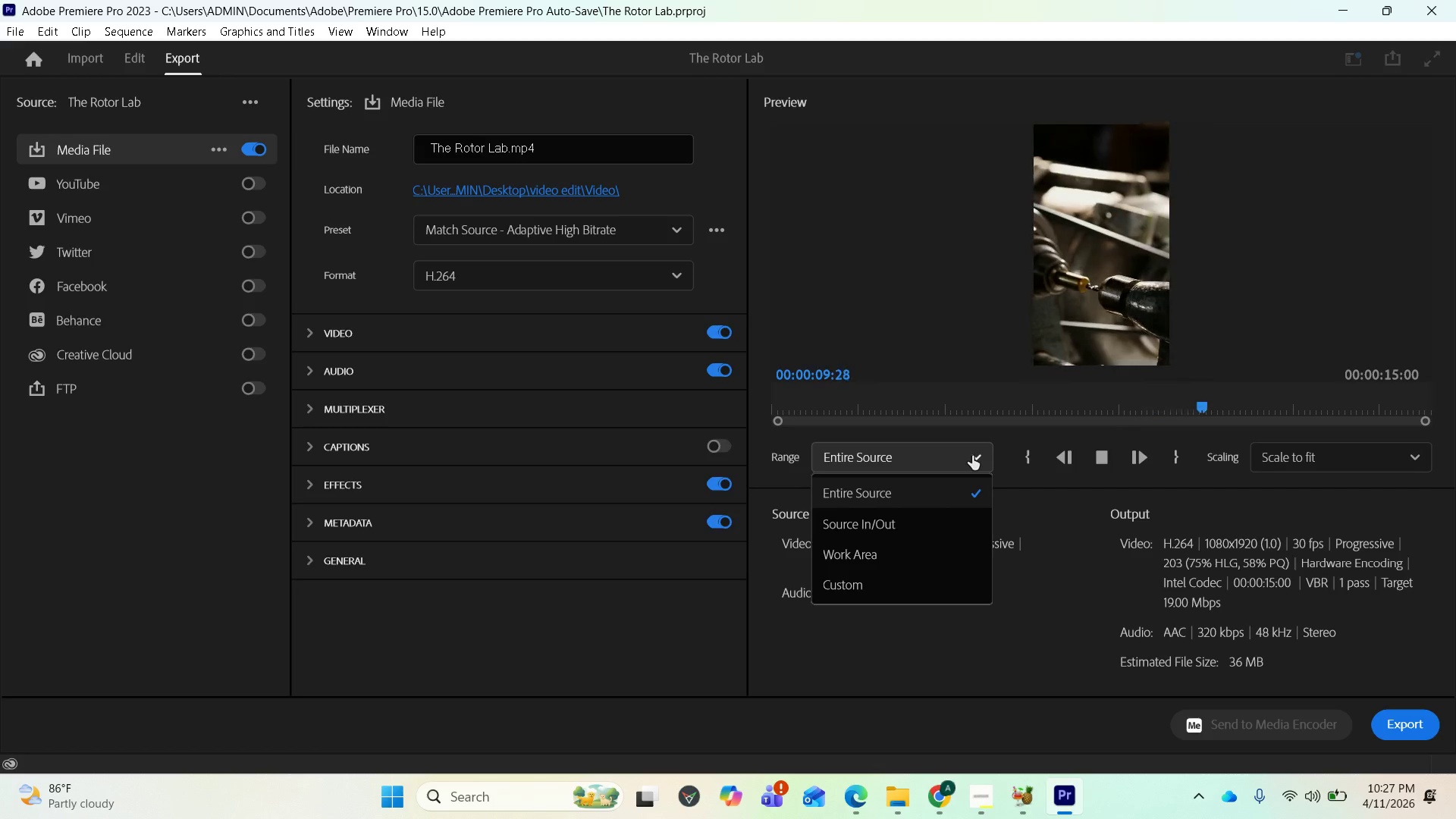 
left_click([1061, 505])
 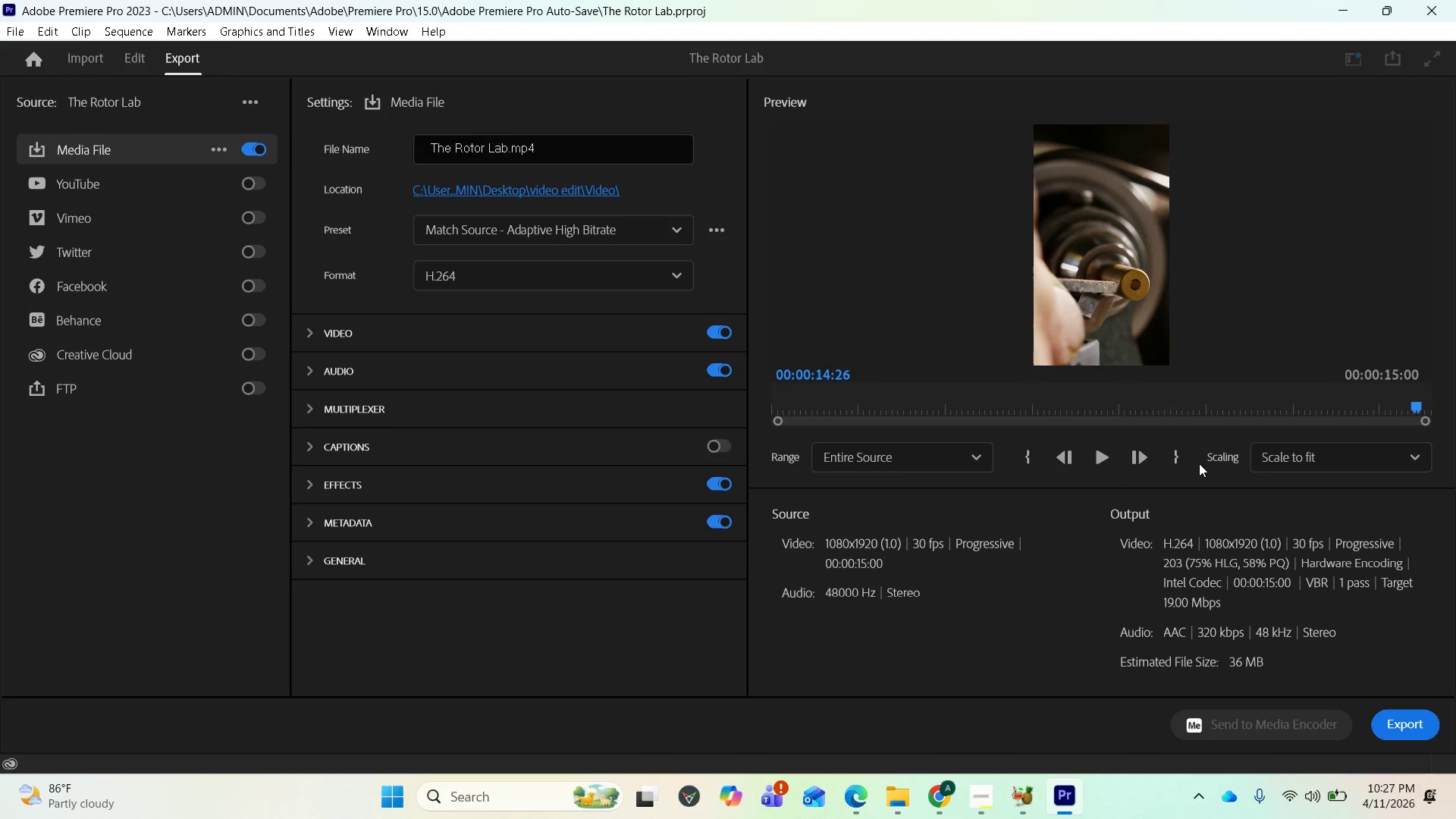 
left_click([1300, 448])
 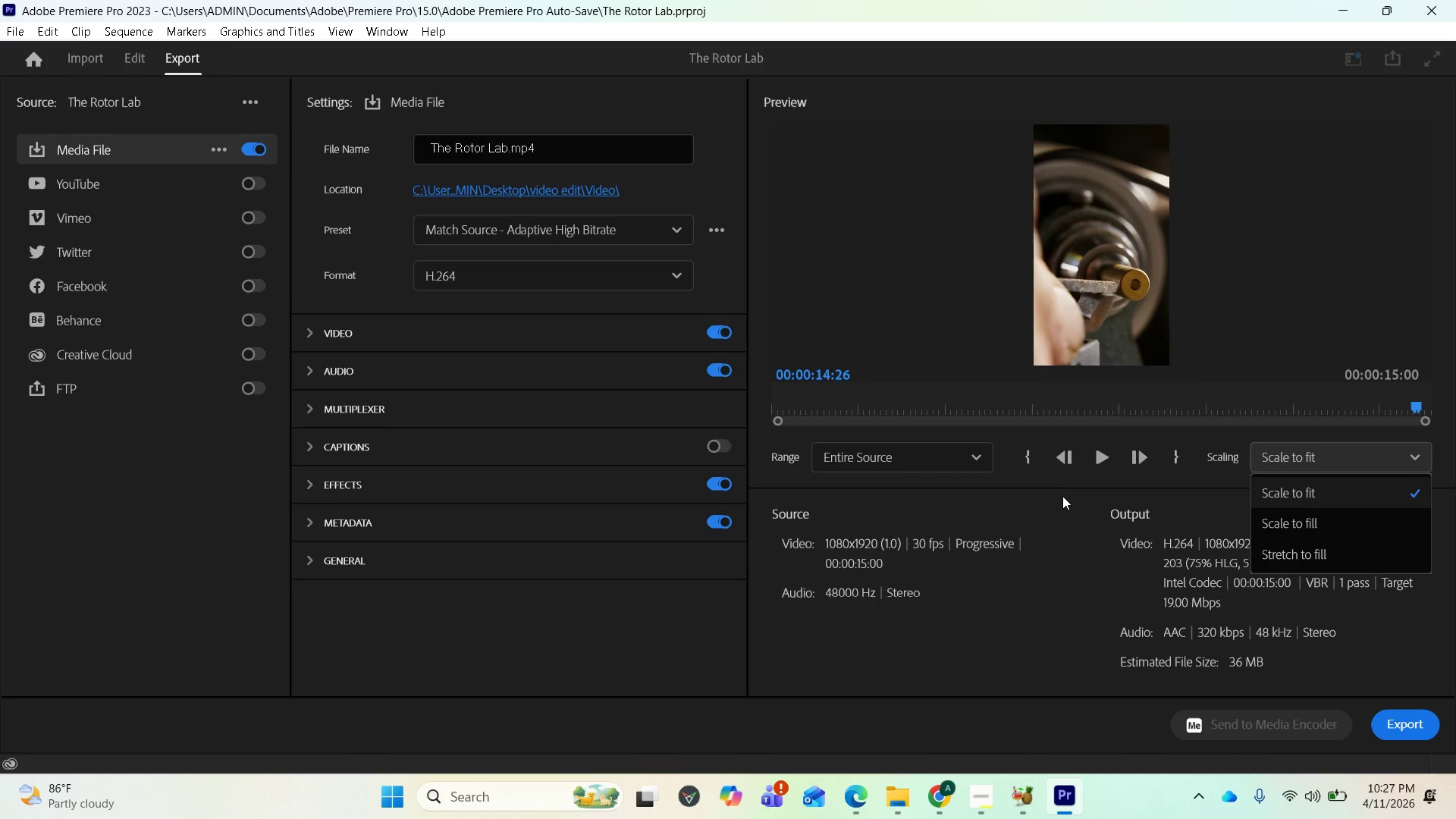 
left_click([1060, 496])
 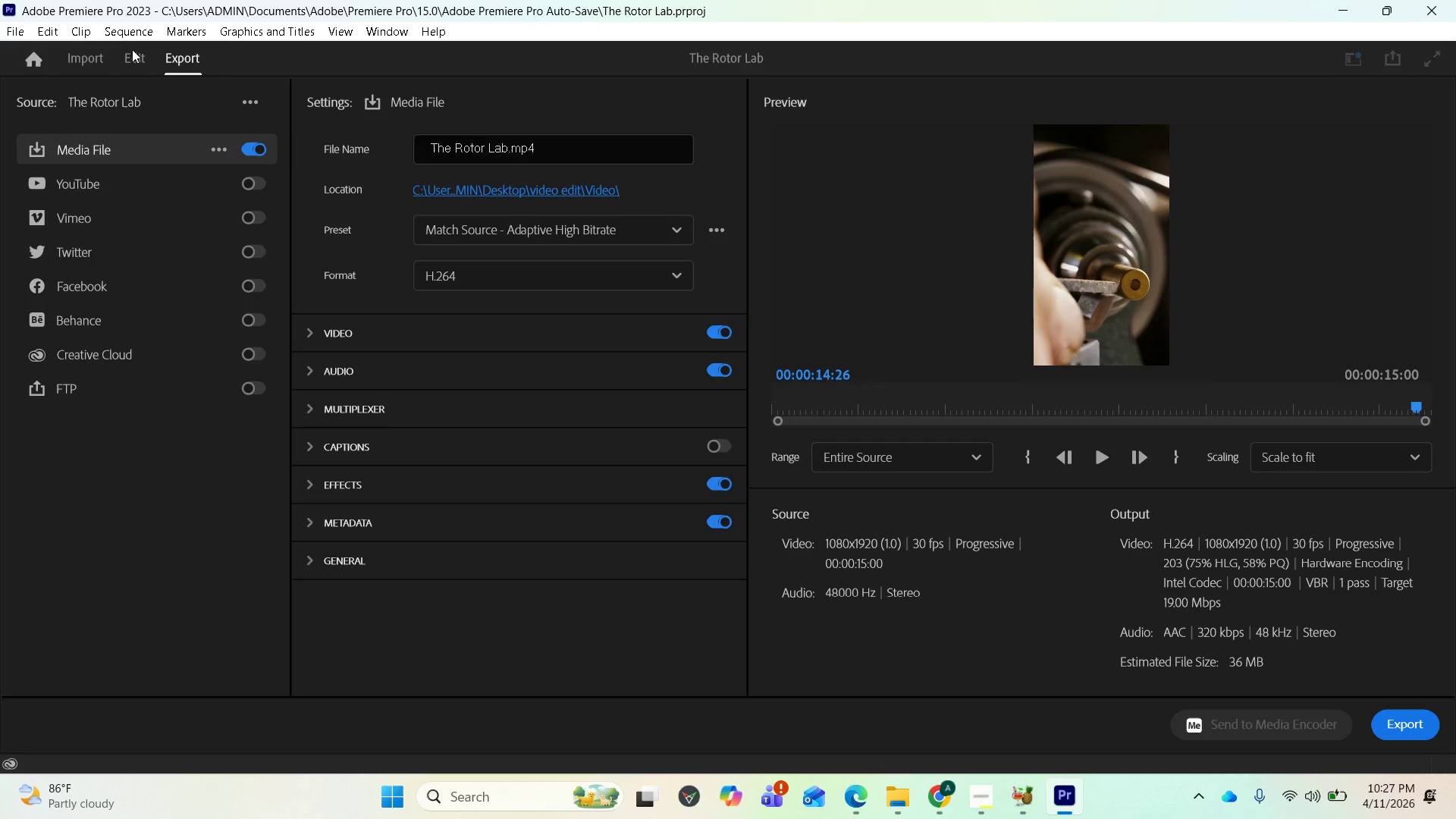 
left_click([127, 54])
 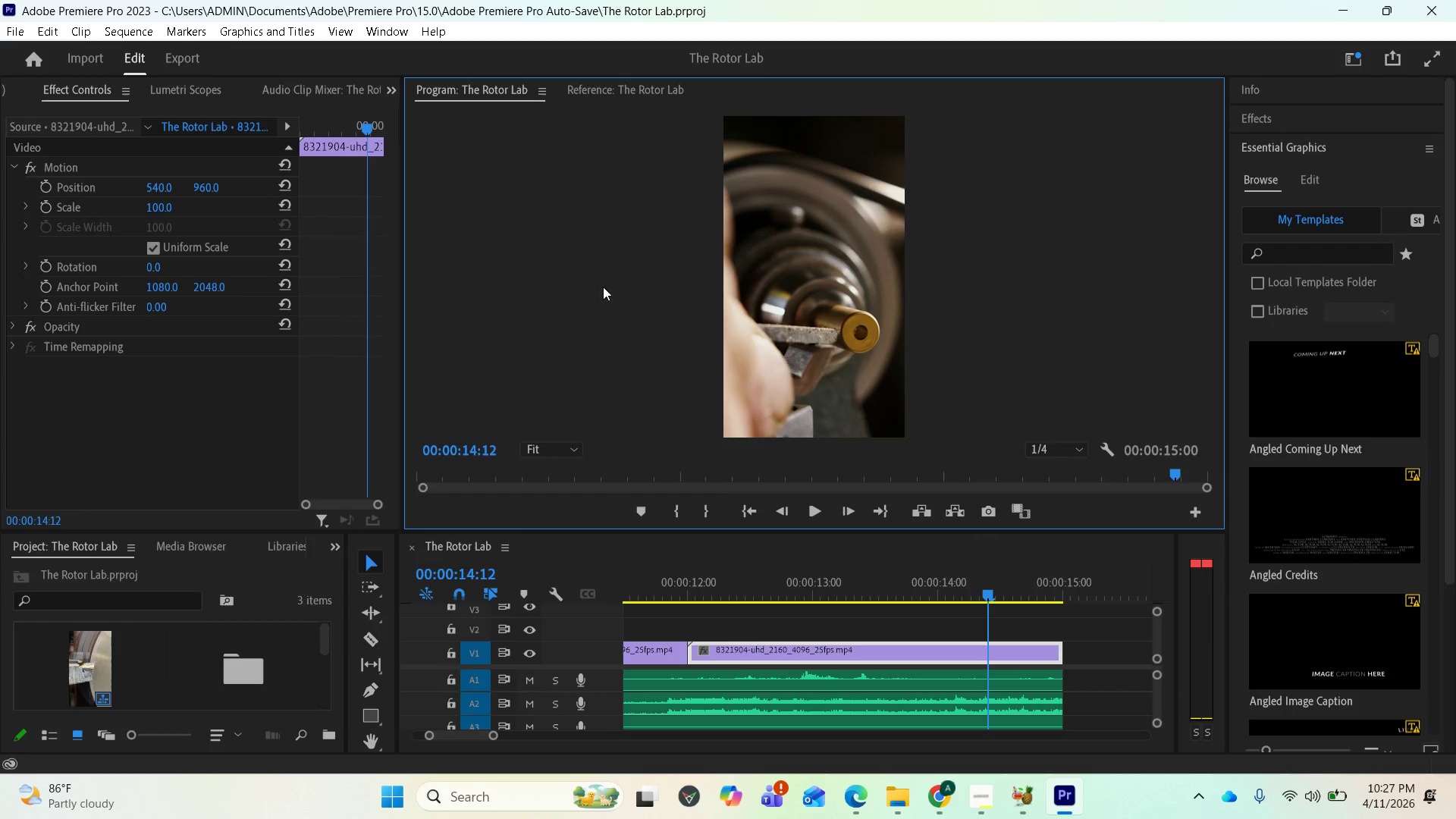 
key(Space)
 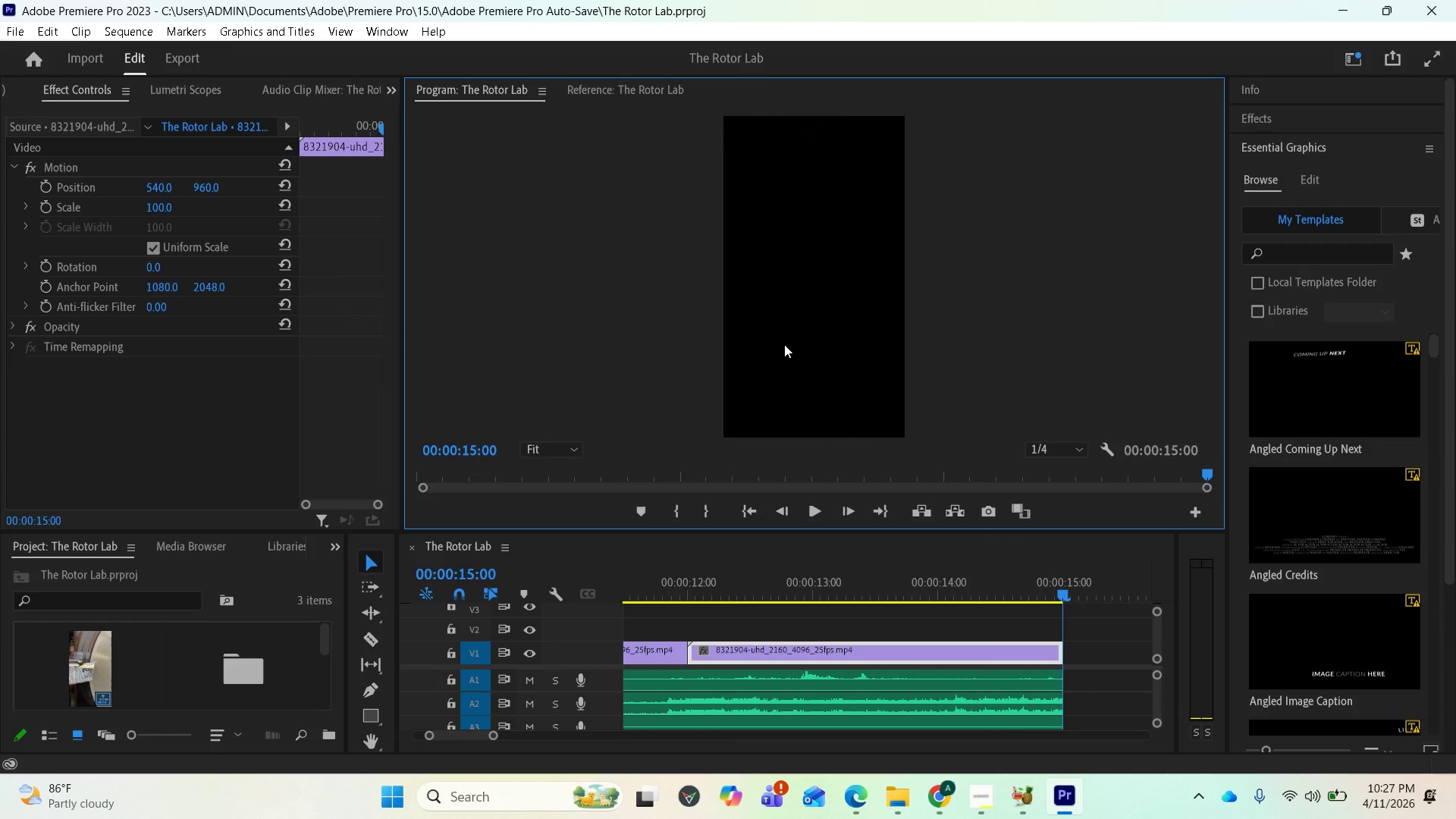 
key(Space)
 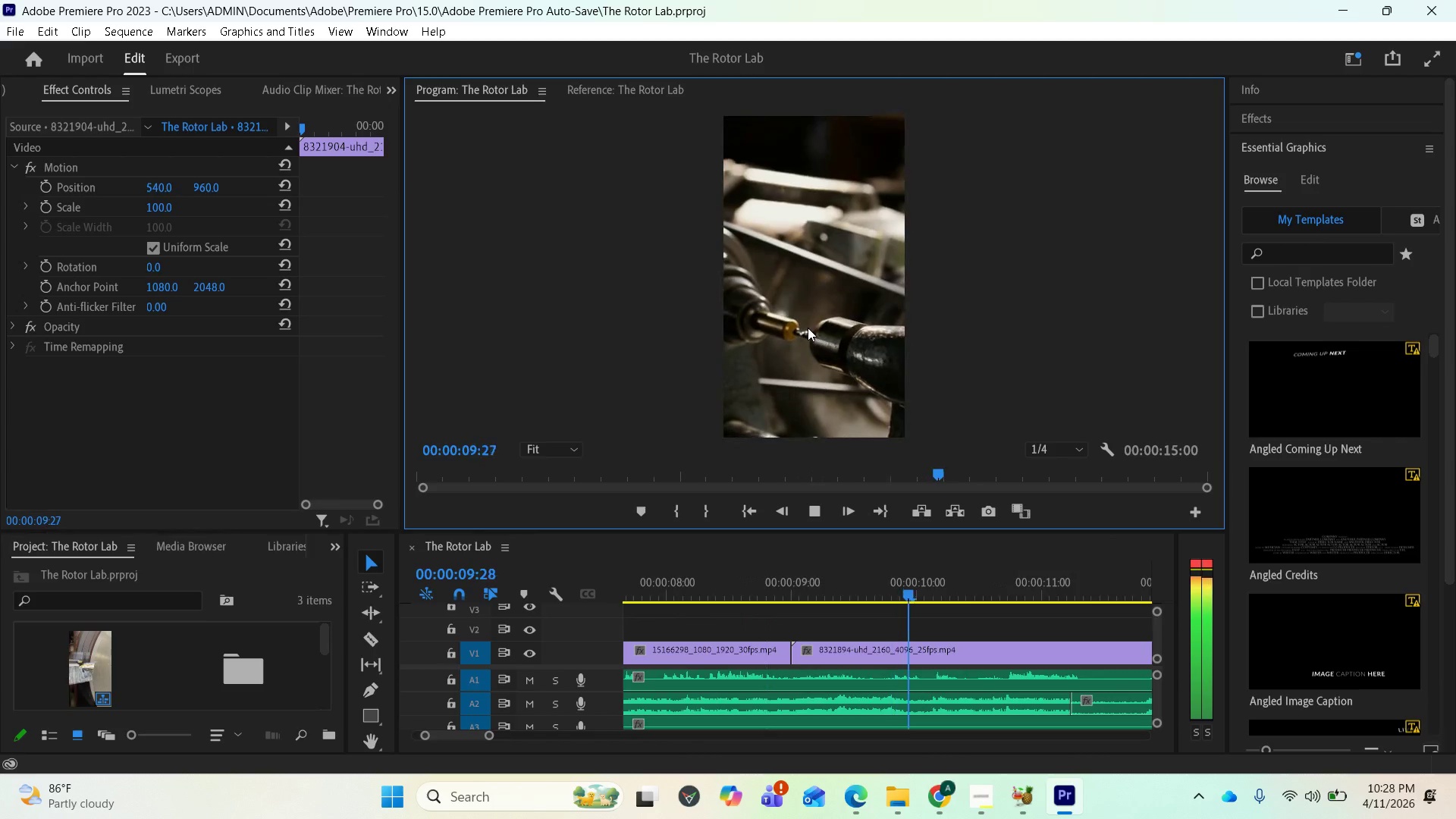 
wait(15.11)
 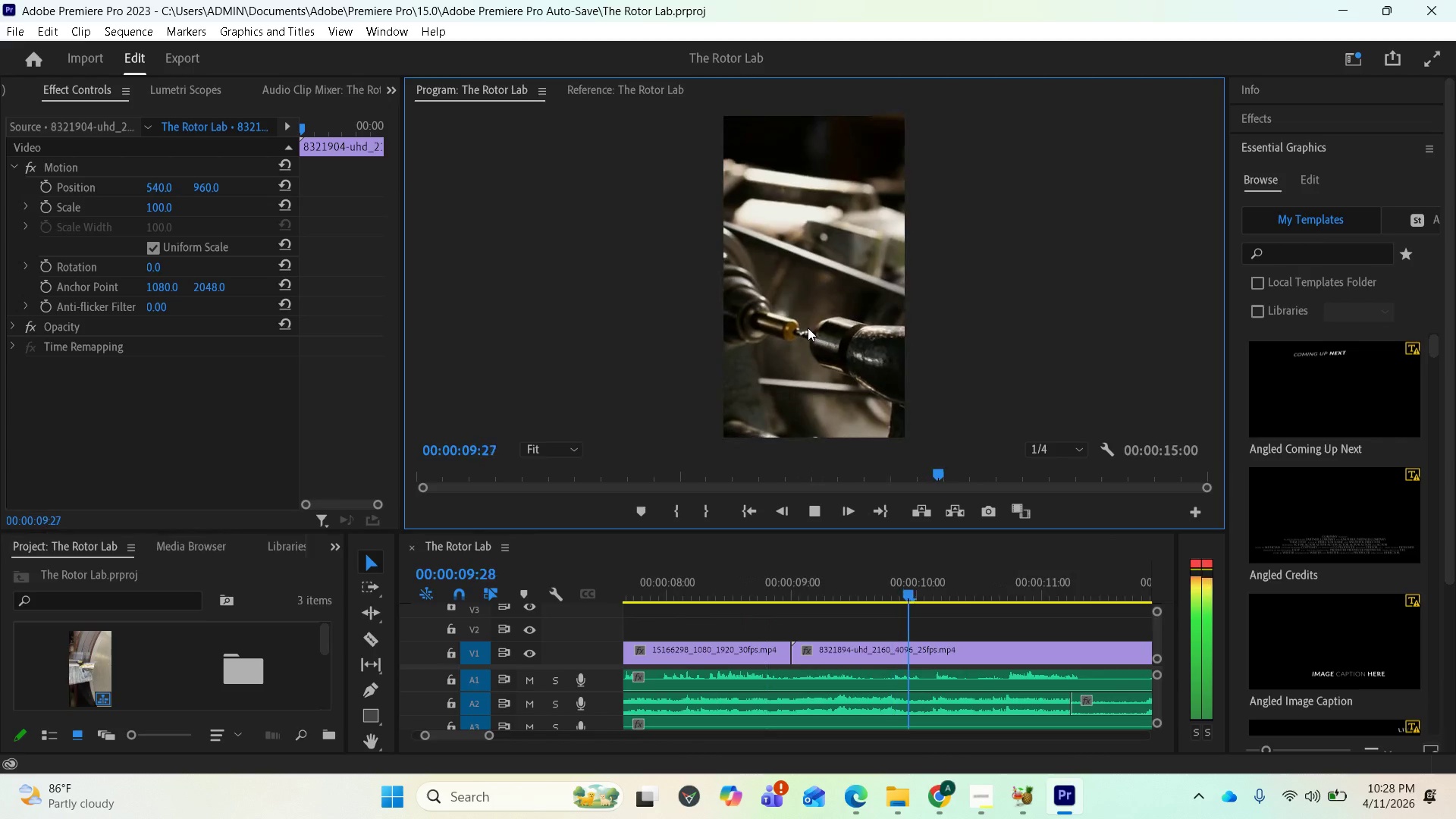 
key(Space)
 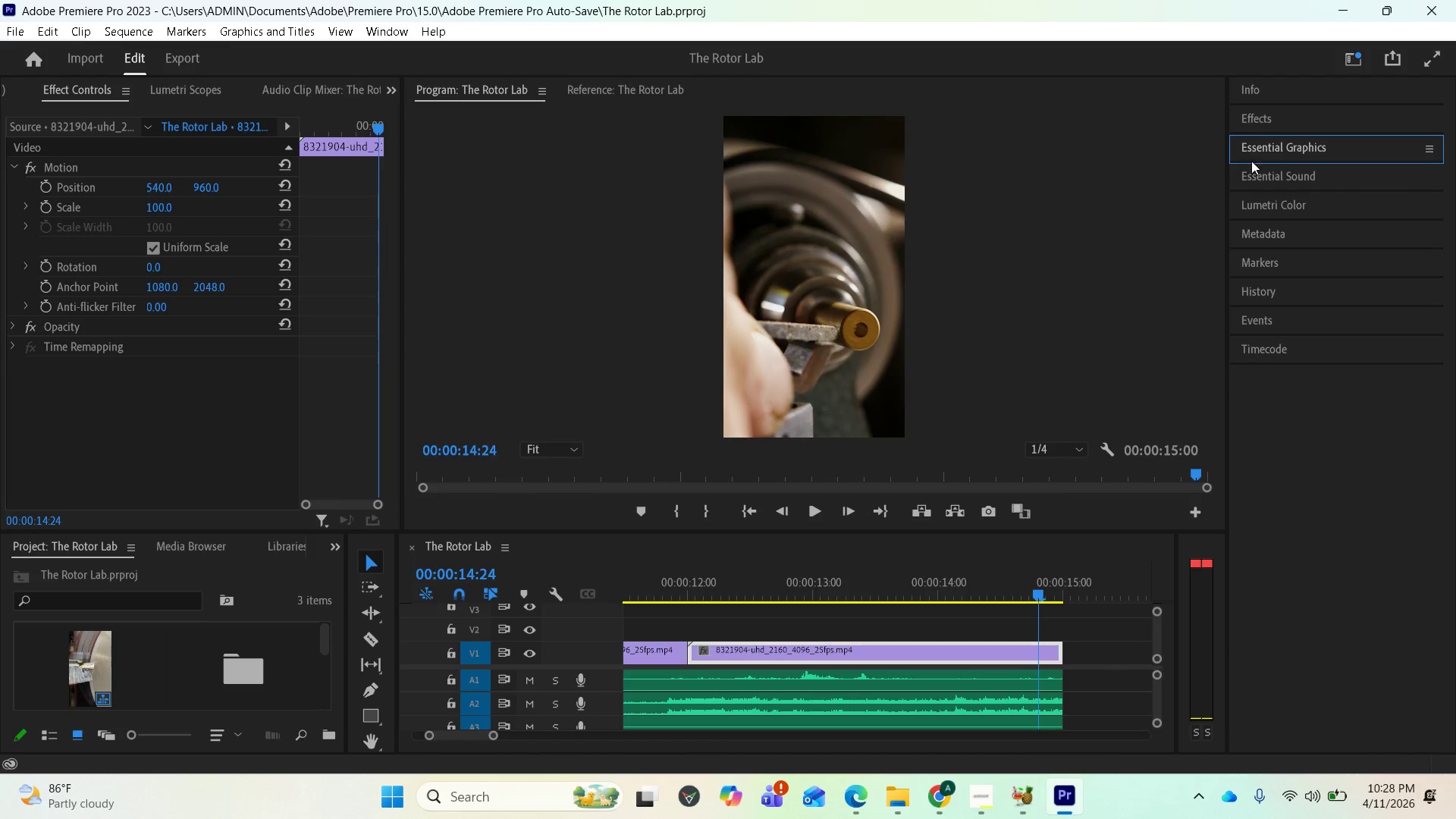 
wait(5.22)
 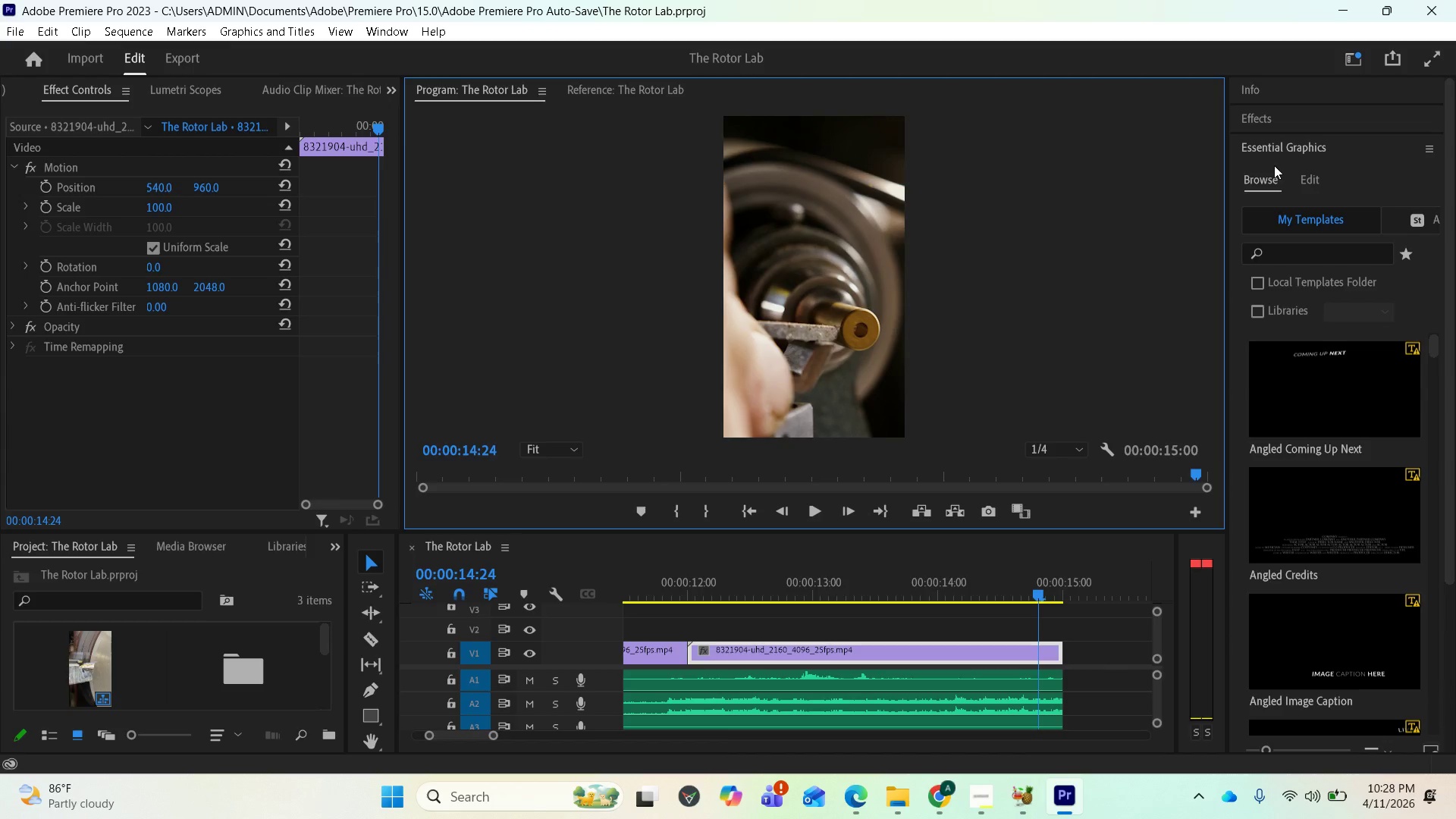 
left_click([1256, 215])
 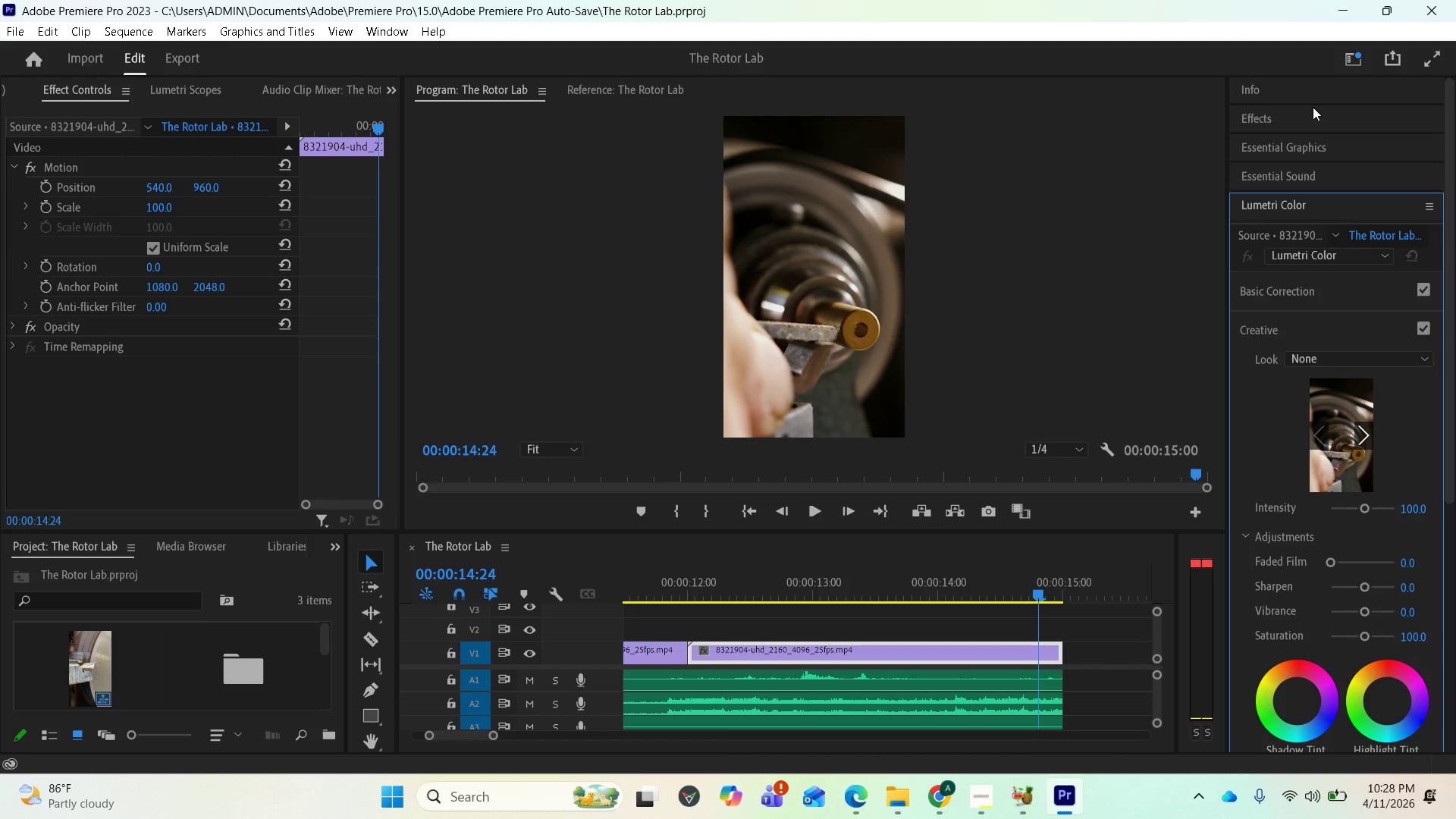 
wait(11.17)
 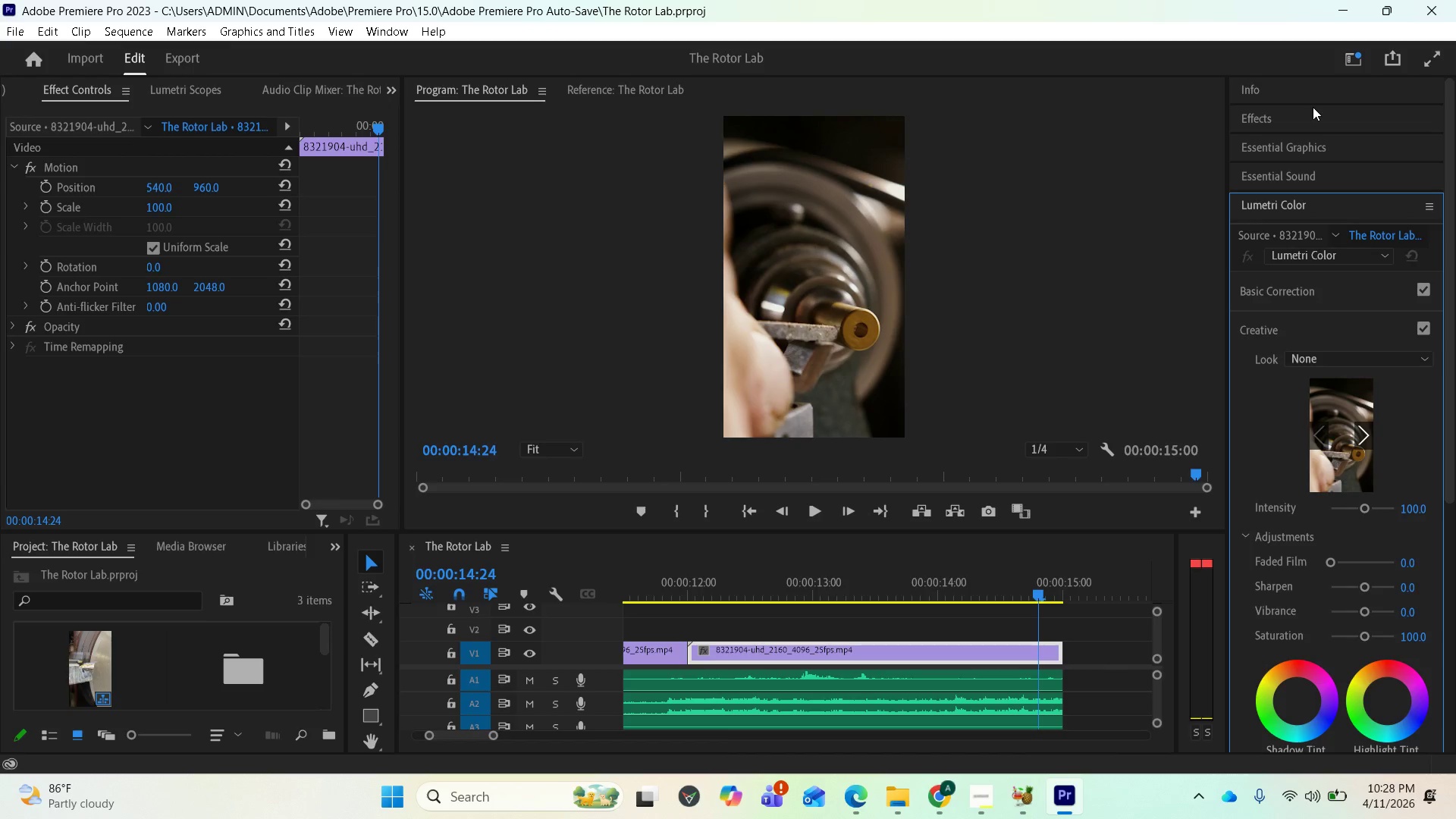 
left_click([1269, 121])
 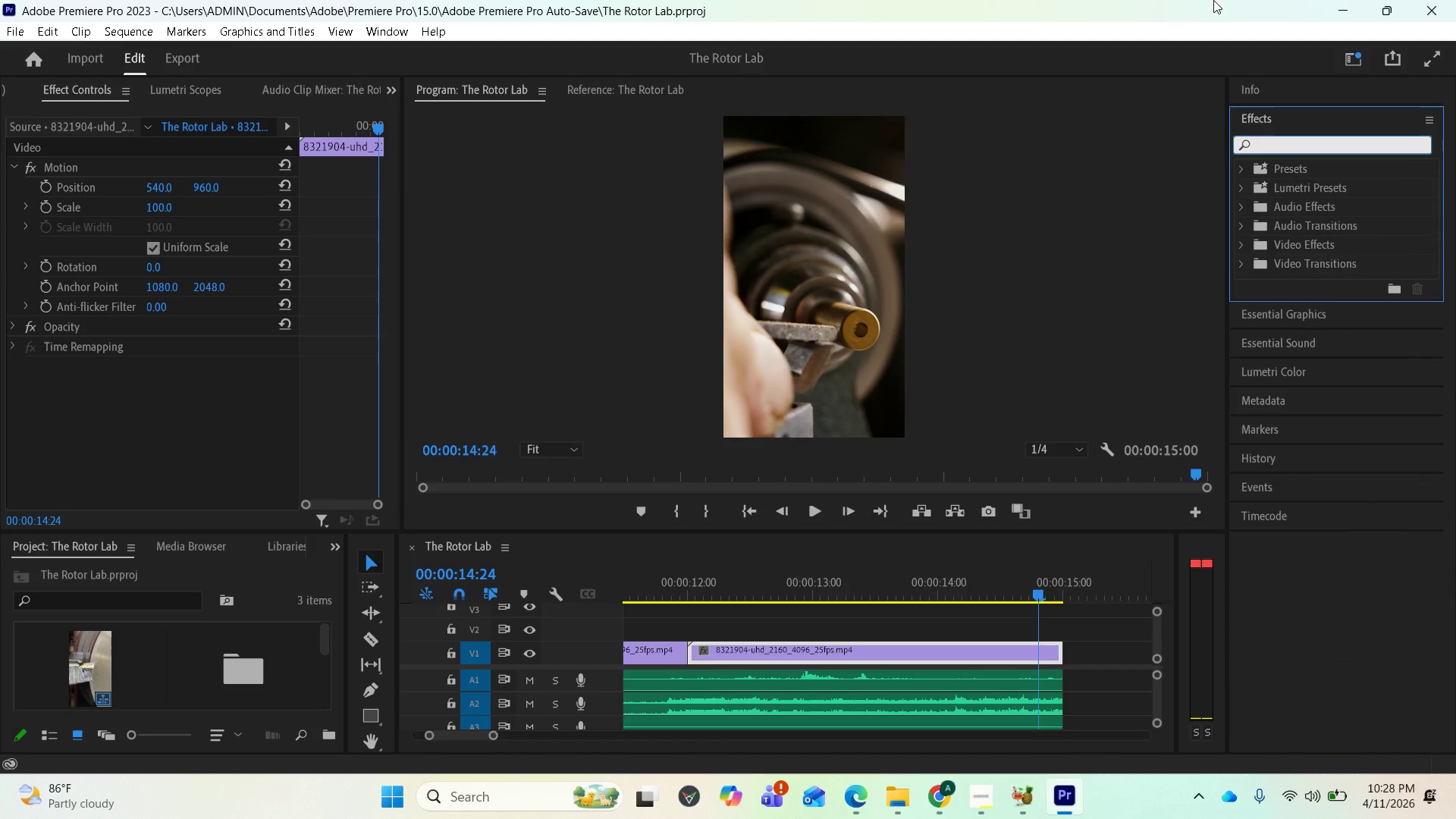 
type(lum)
 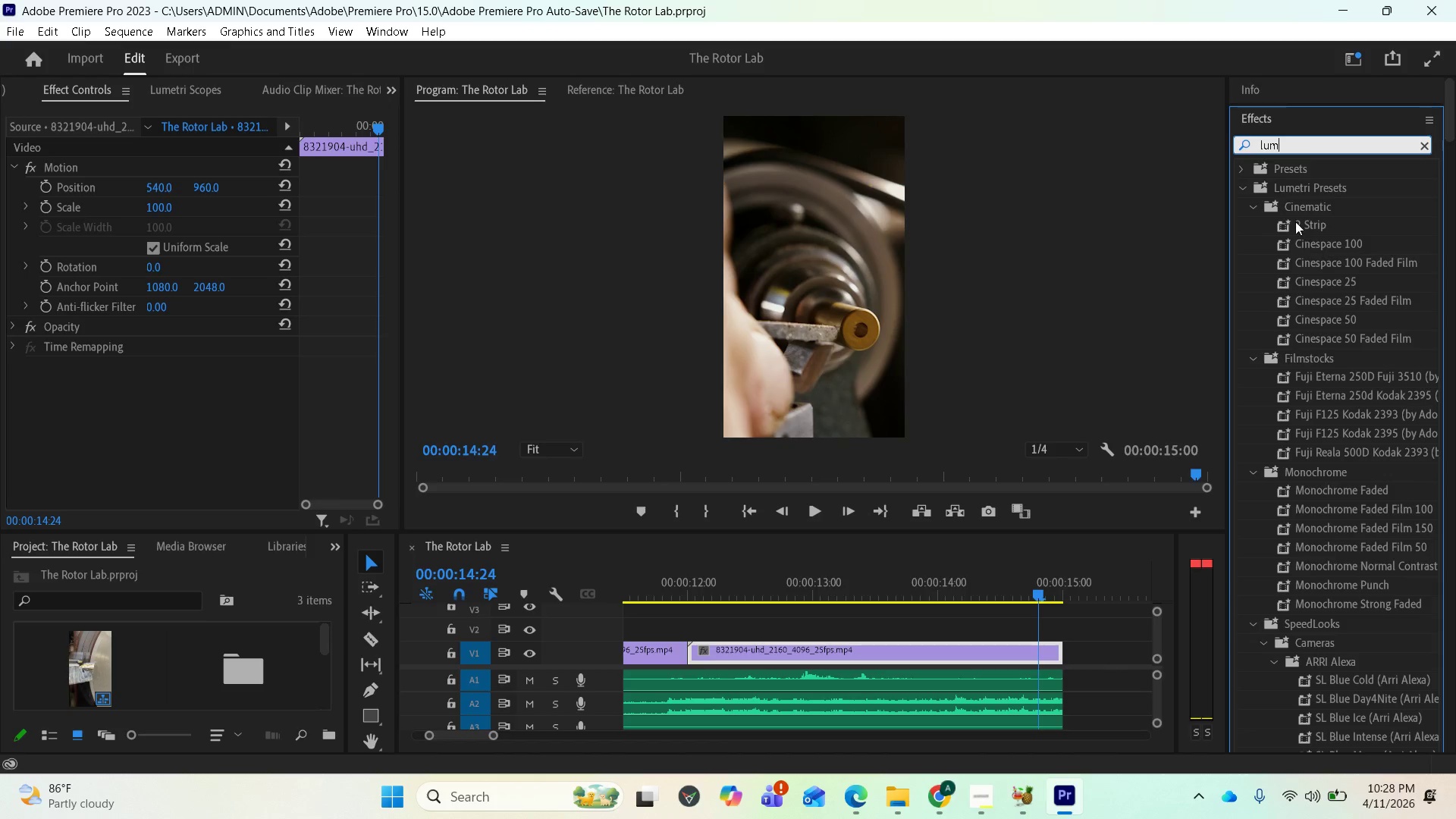 
wait(7.16)
 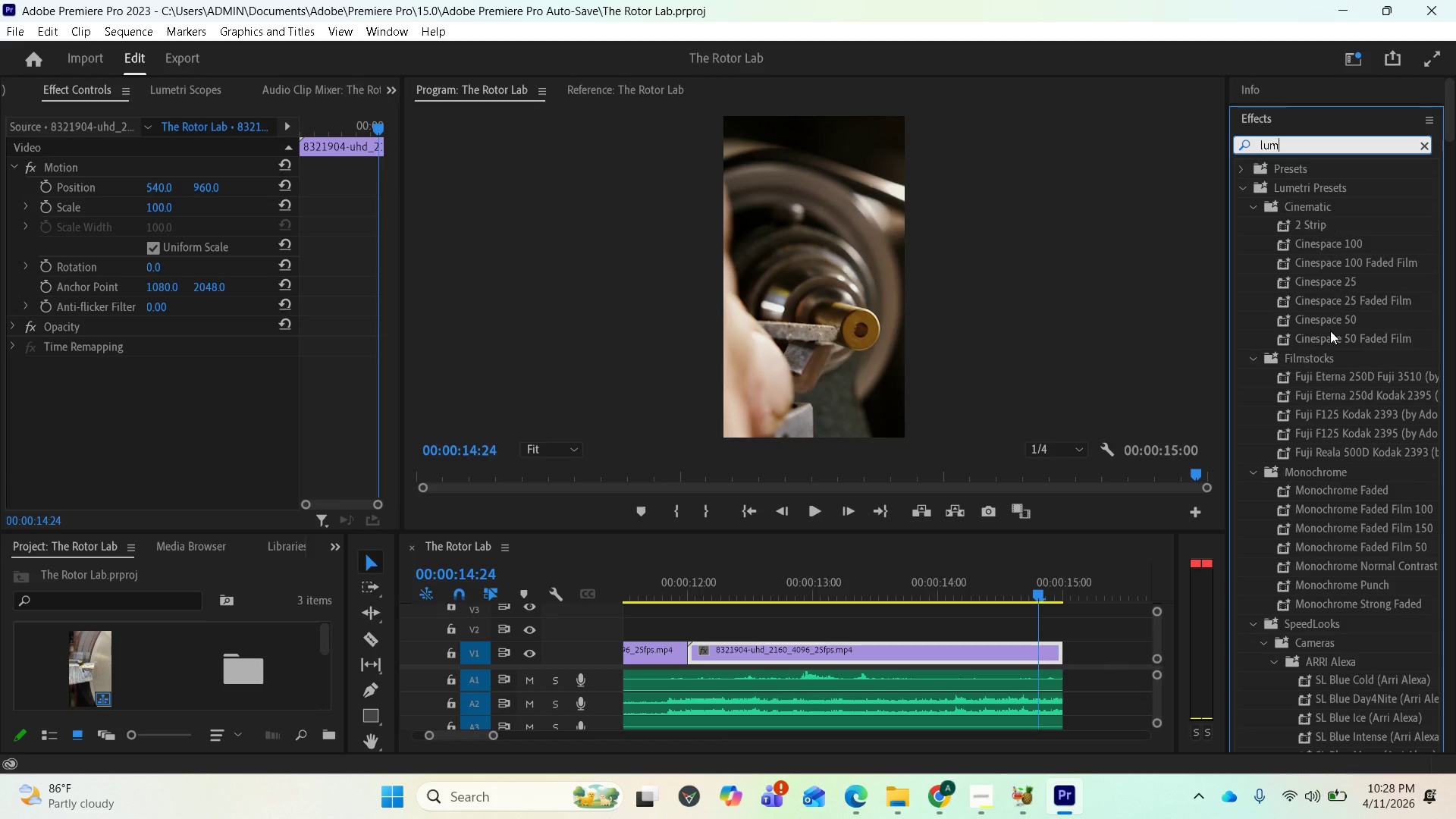 
scroll: coordinate [1335, 299], scroll_direction: down, amount: 4.0
 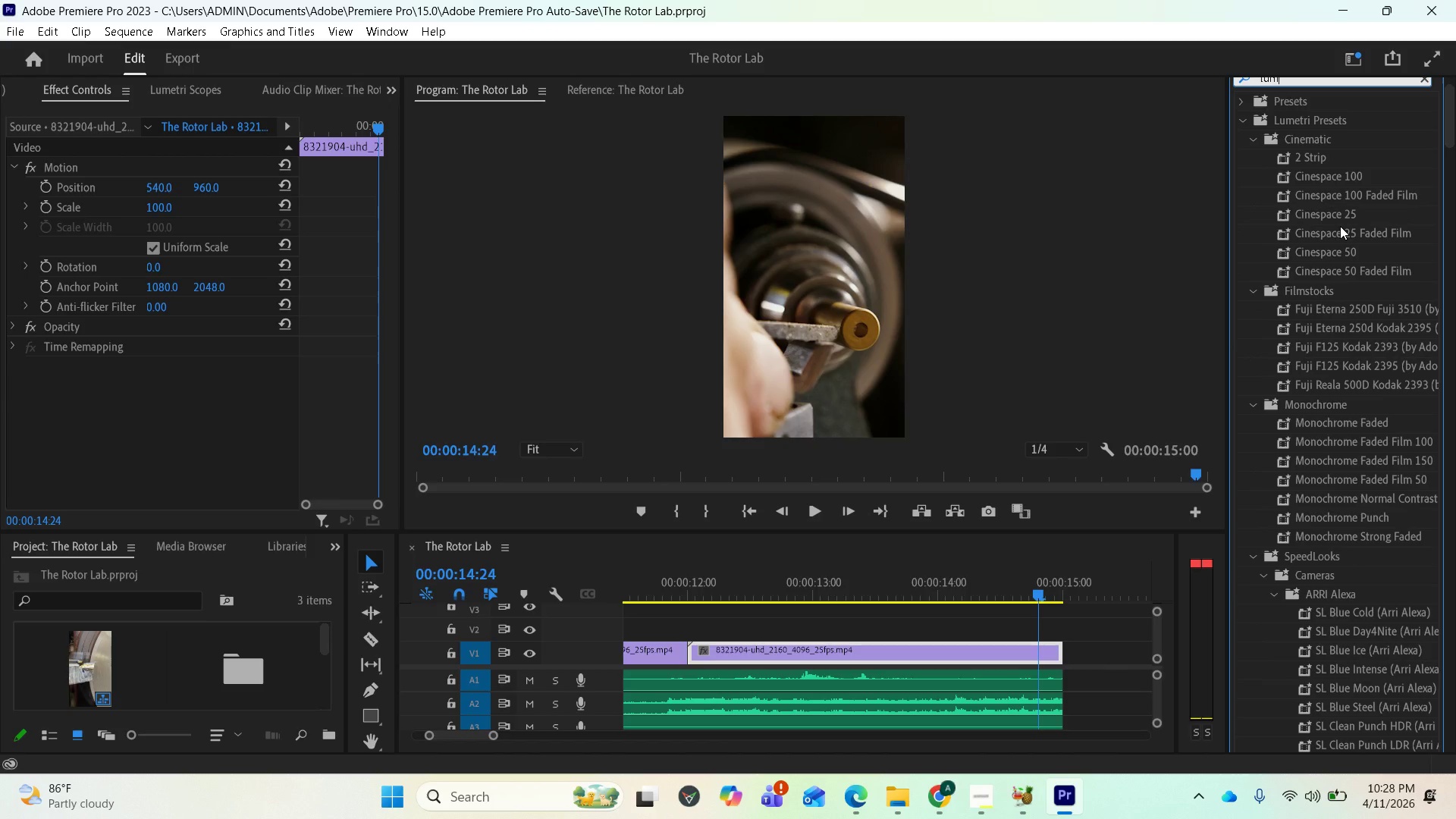 
key(Backspace)
 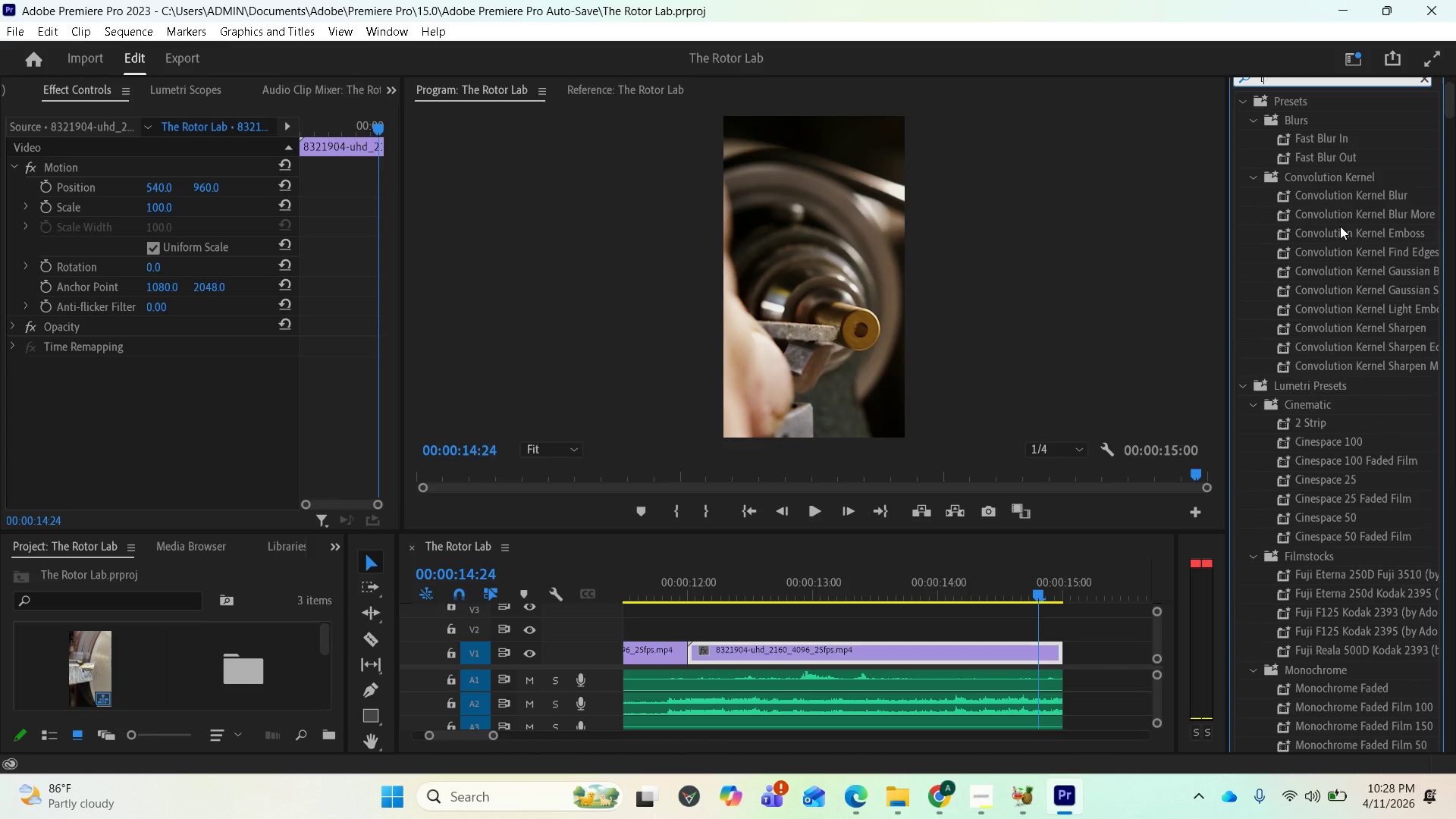 
key(Backspace)
 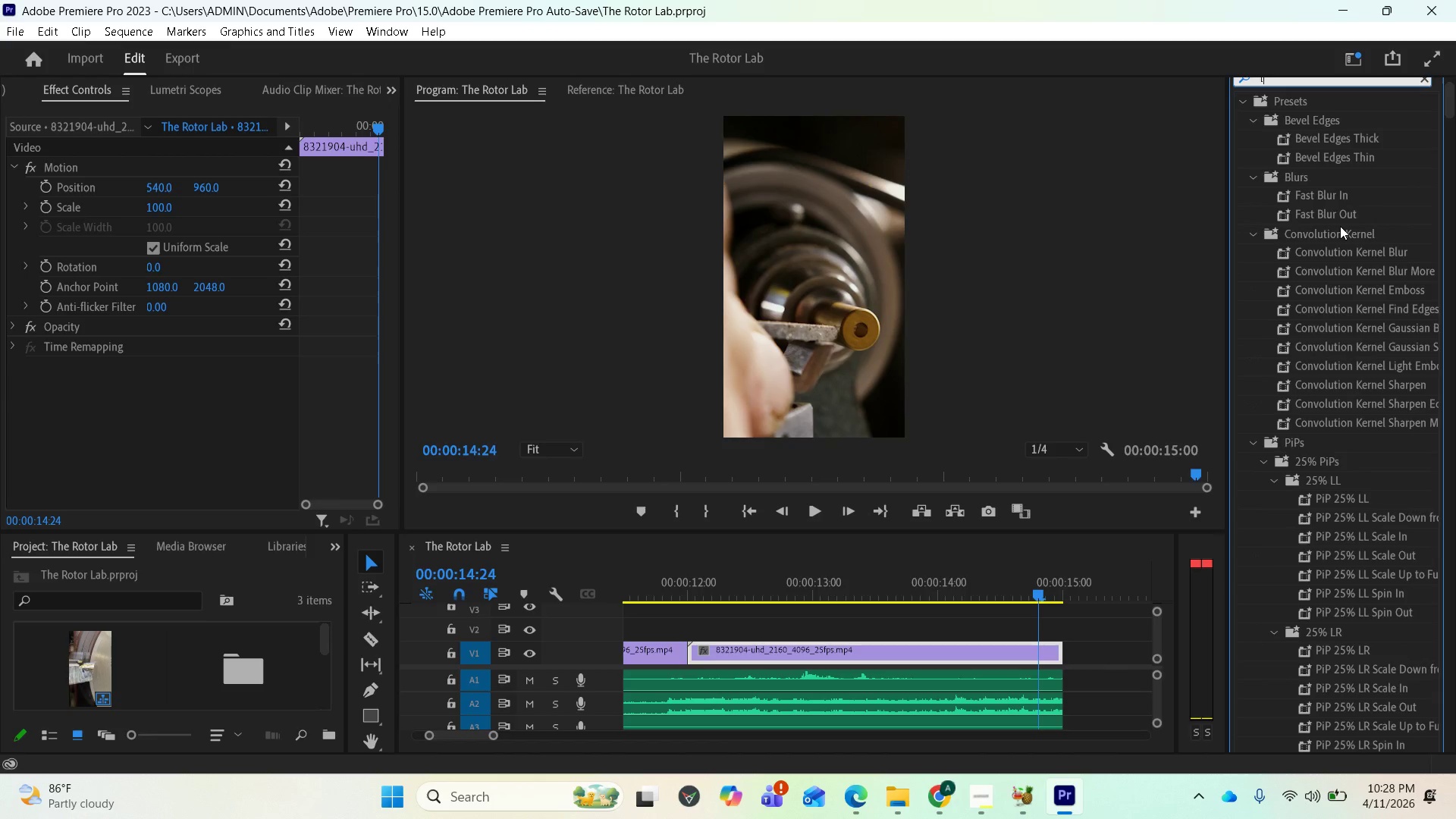 
key(Backspace)
 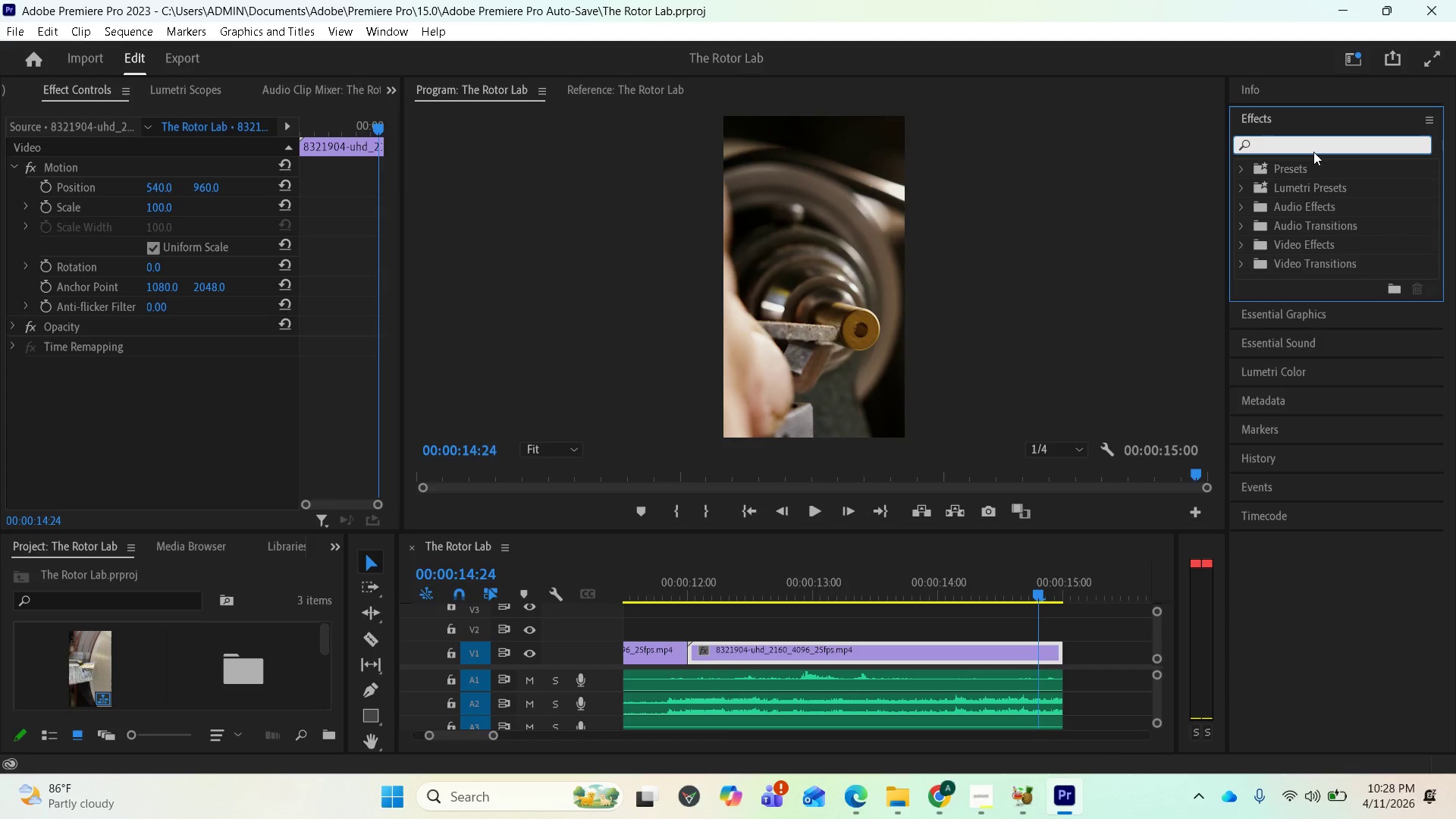 
key(Backspace)
type(color)
 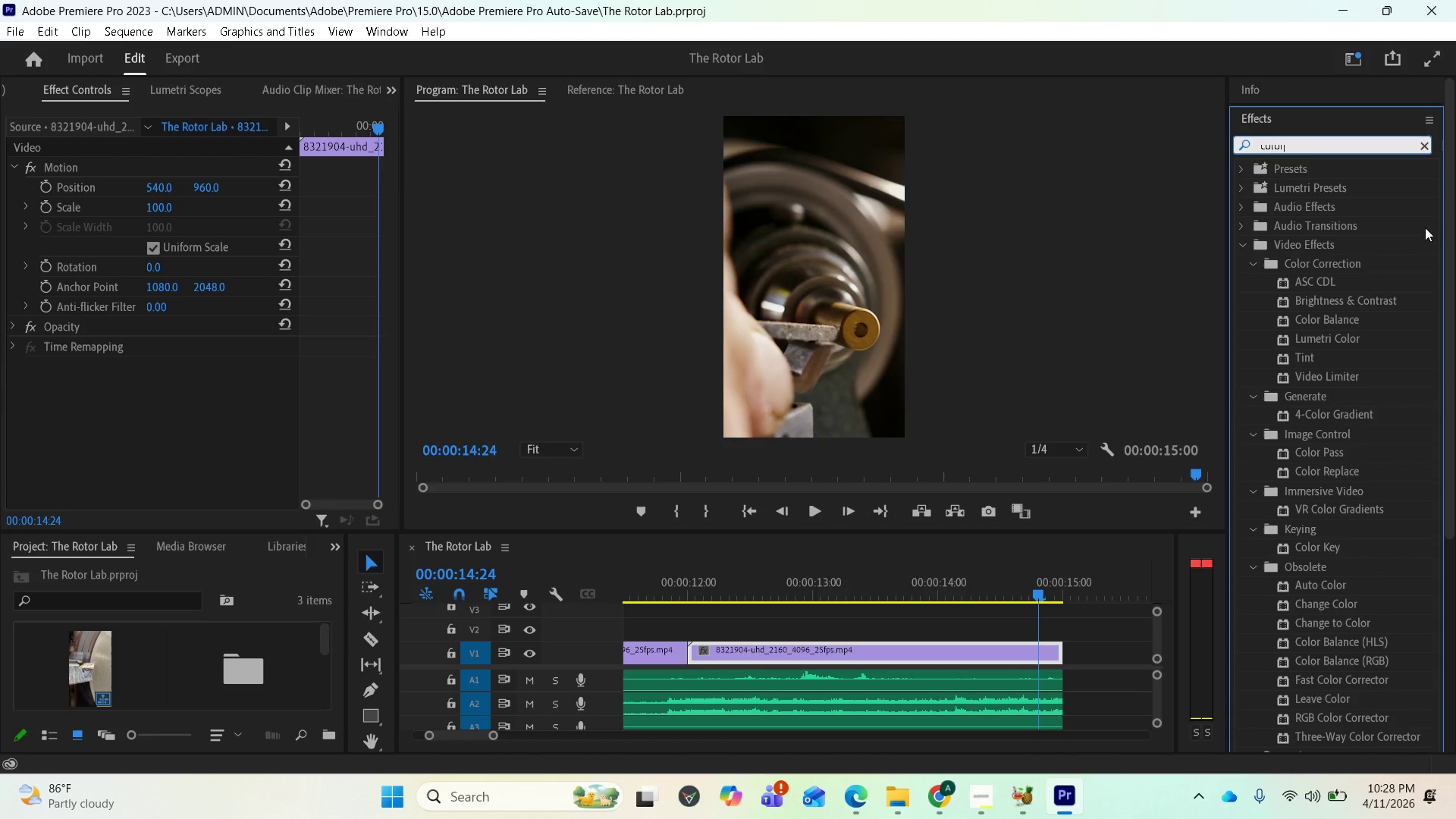 
scroll: coordinate [1393, 444], scroll_direction: down, amount: 5.0
 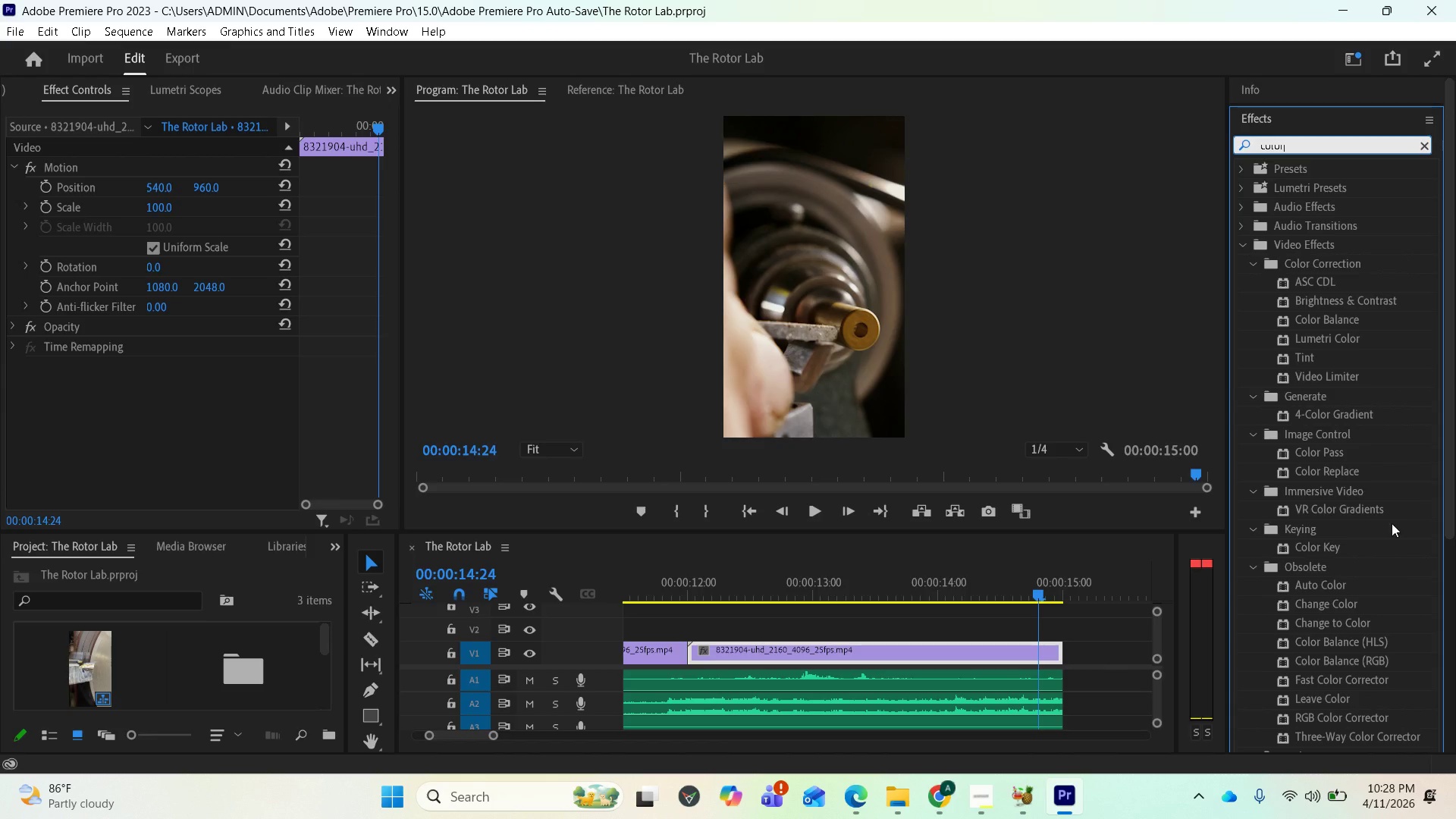 
scroll: coordinate [1349, 409], scroll_direction: up, amount: 4.0
 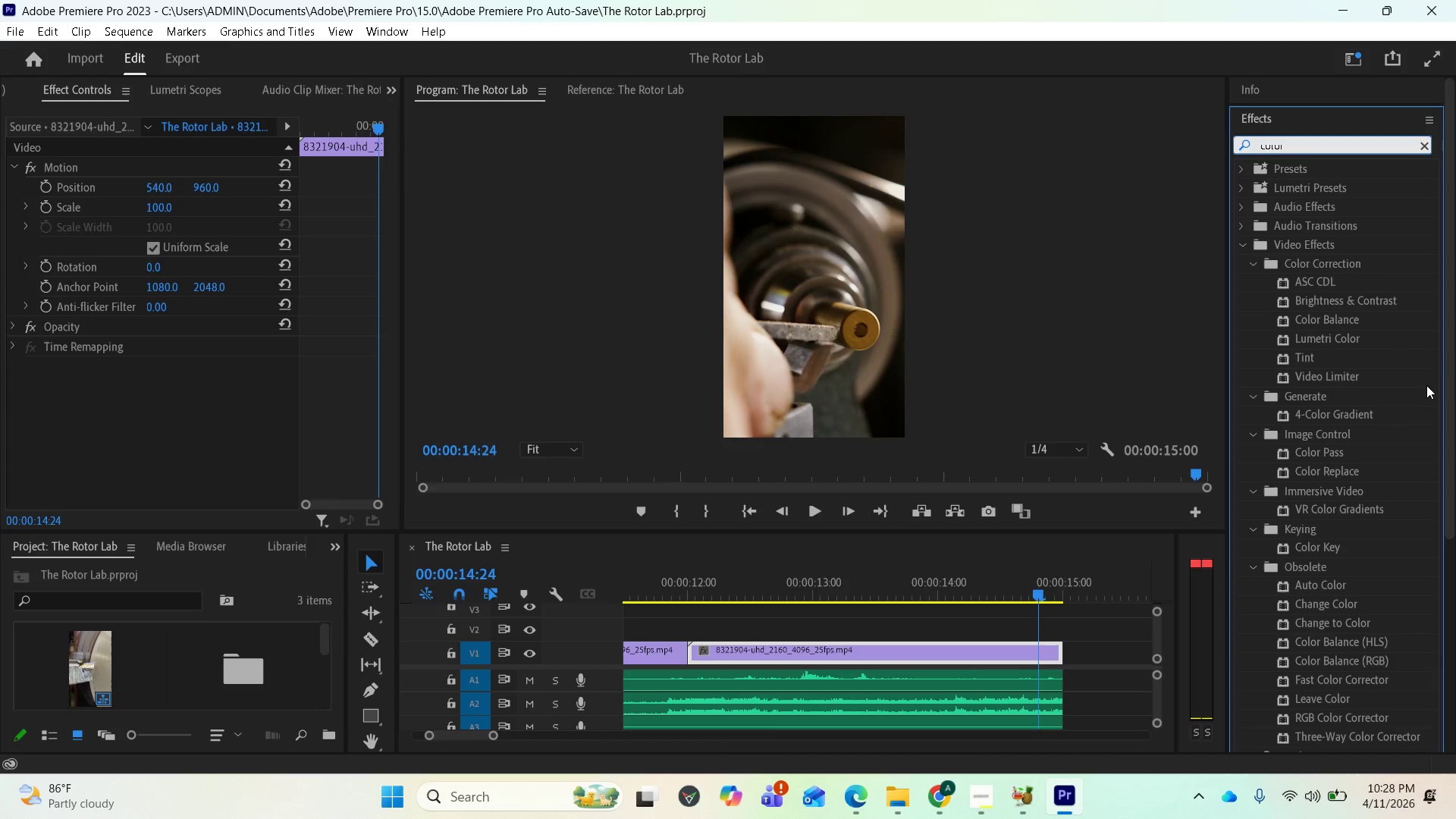 
left_click([1426, 384])
 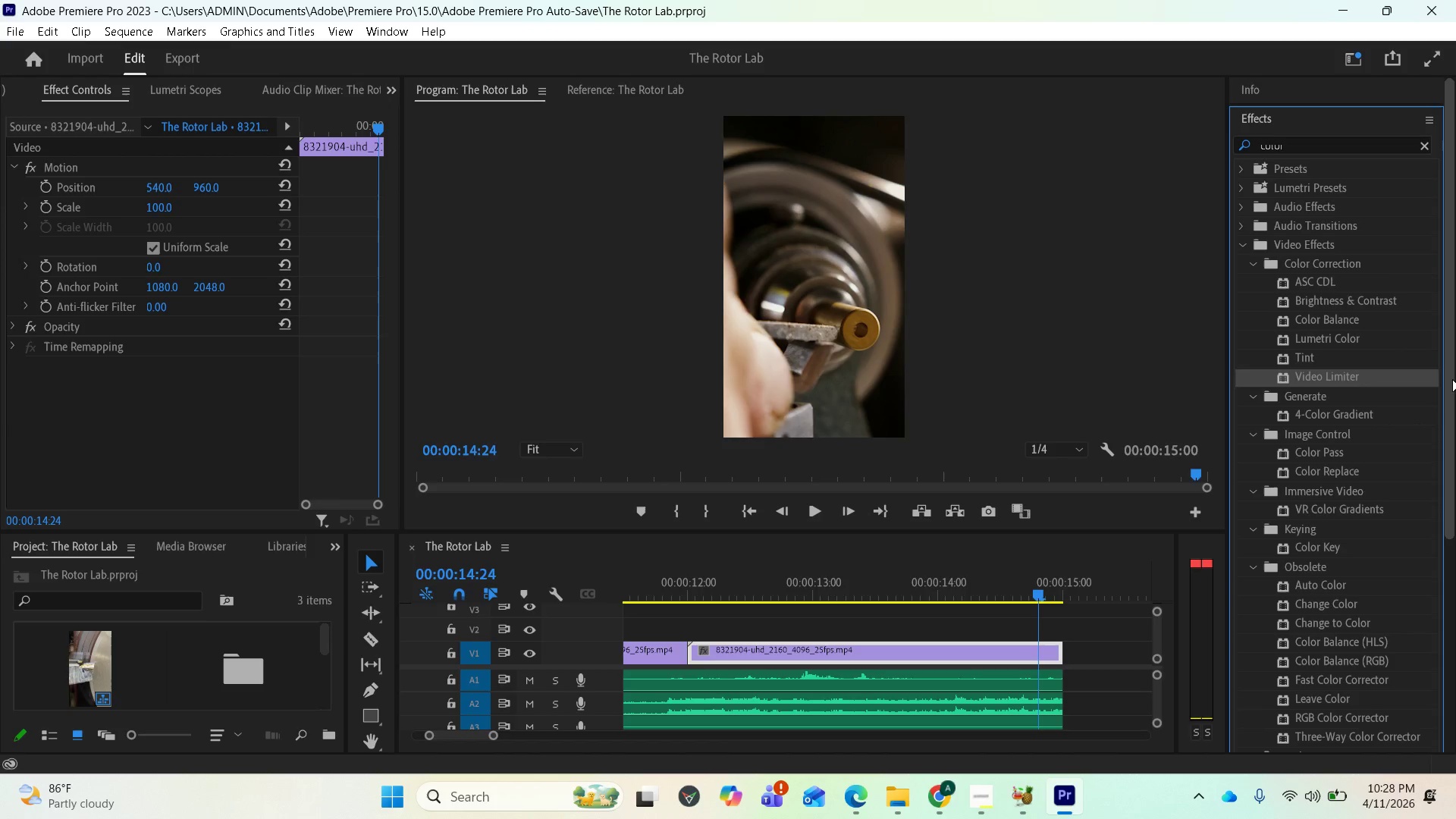 
left_click_drag(start_coordinate=[1452, 379], to_coordinate=[1442, 461])
 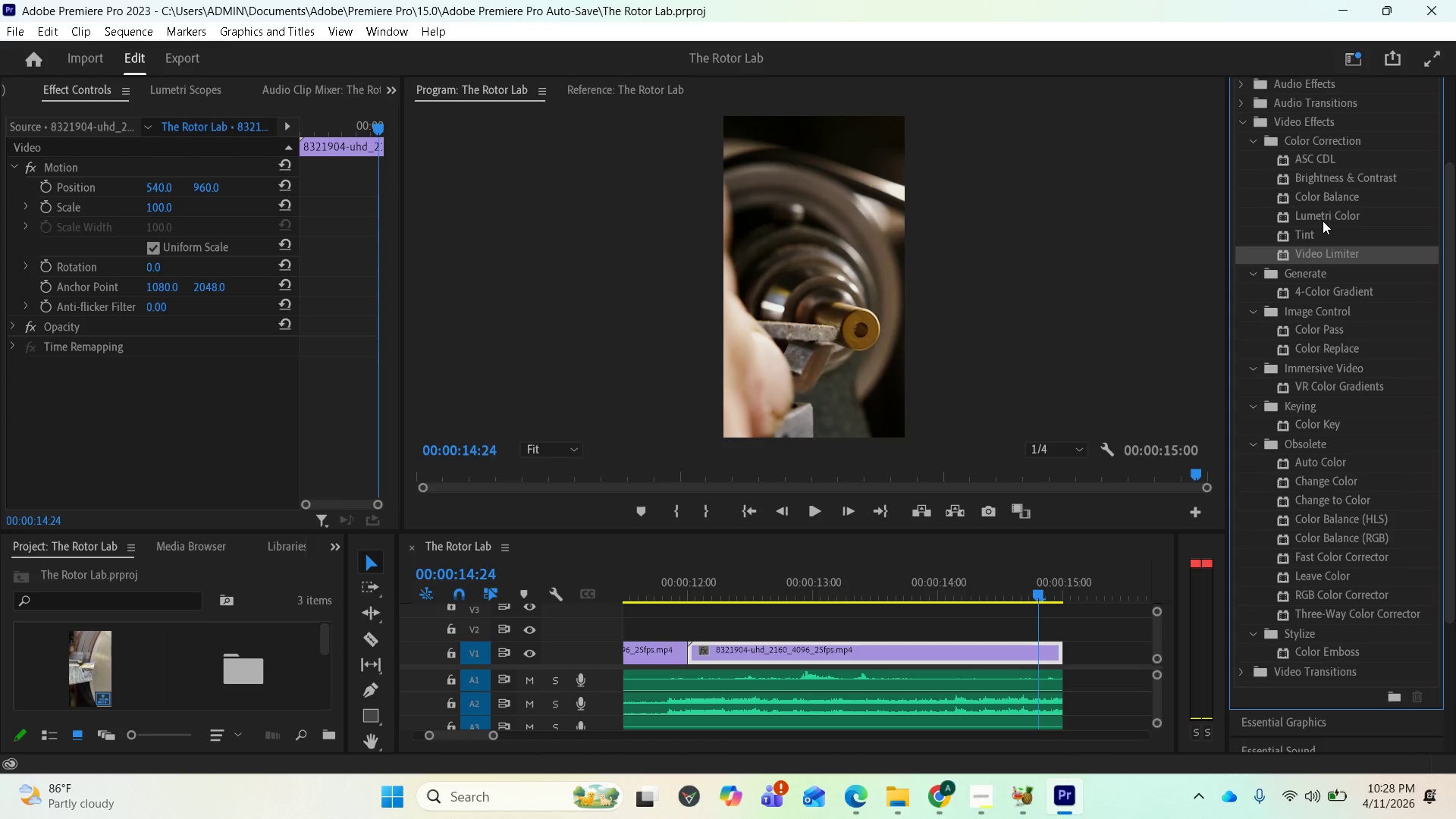 
left_click([1323, 221])
 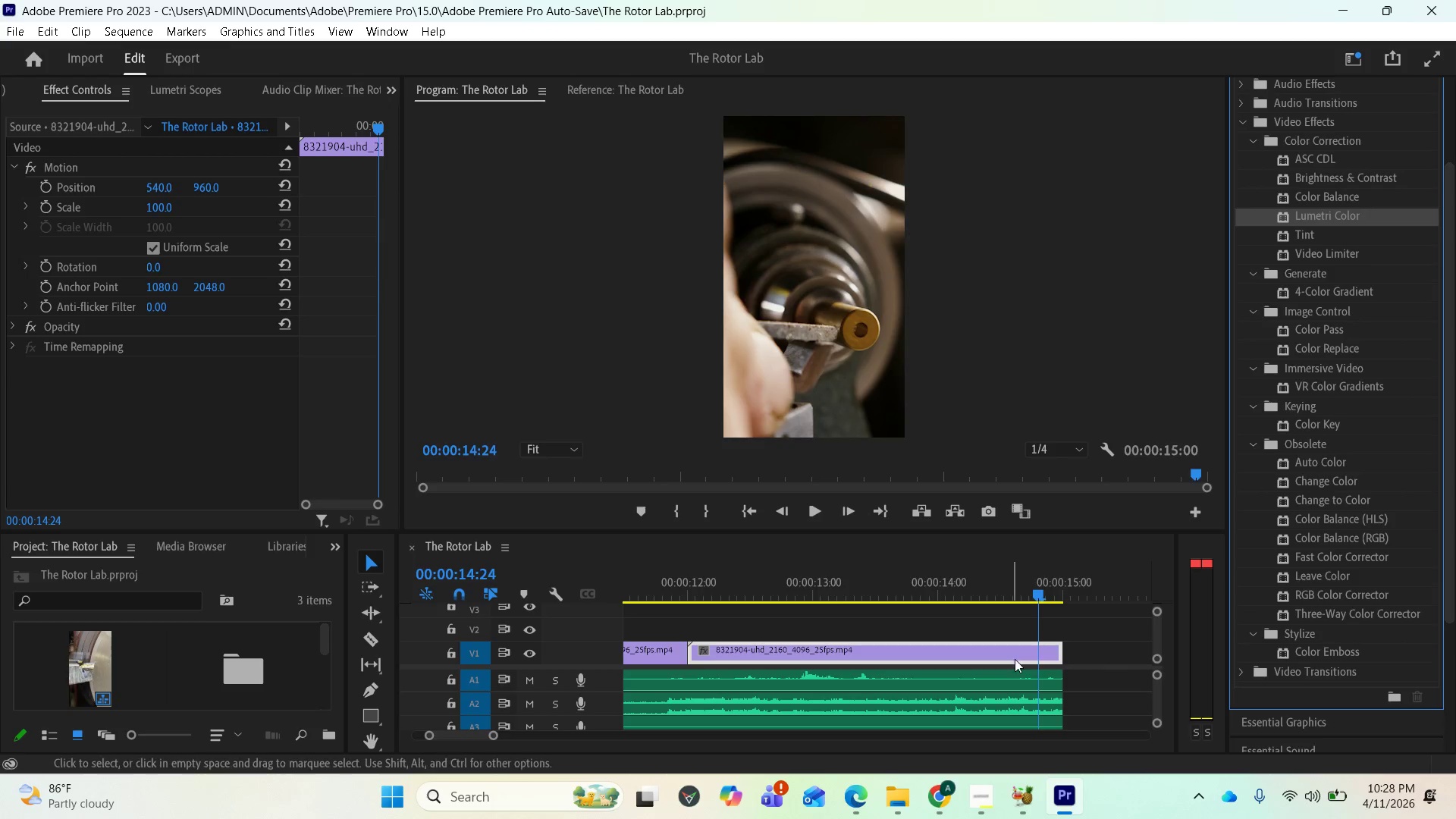 
wait(5.66)
 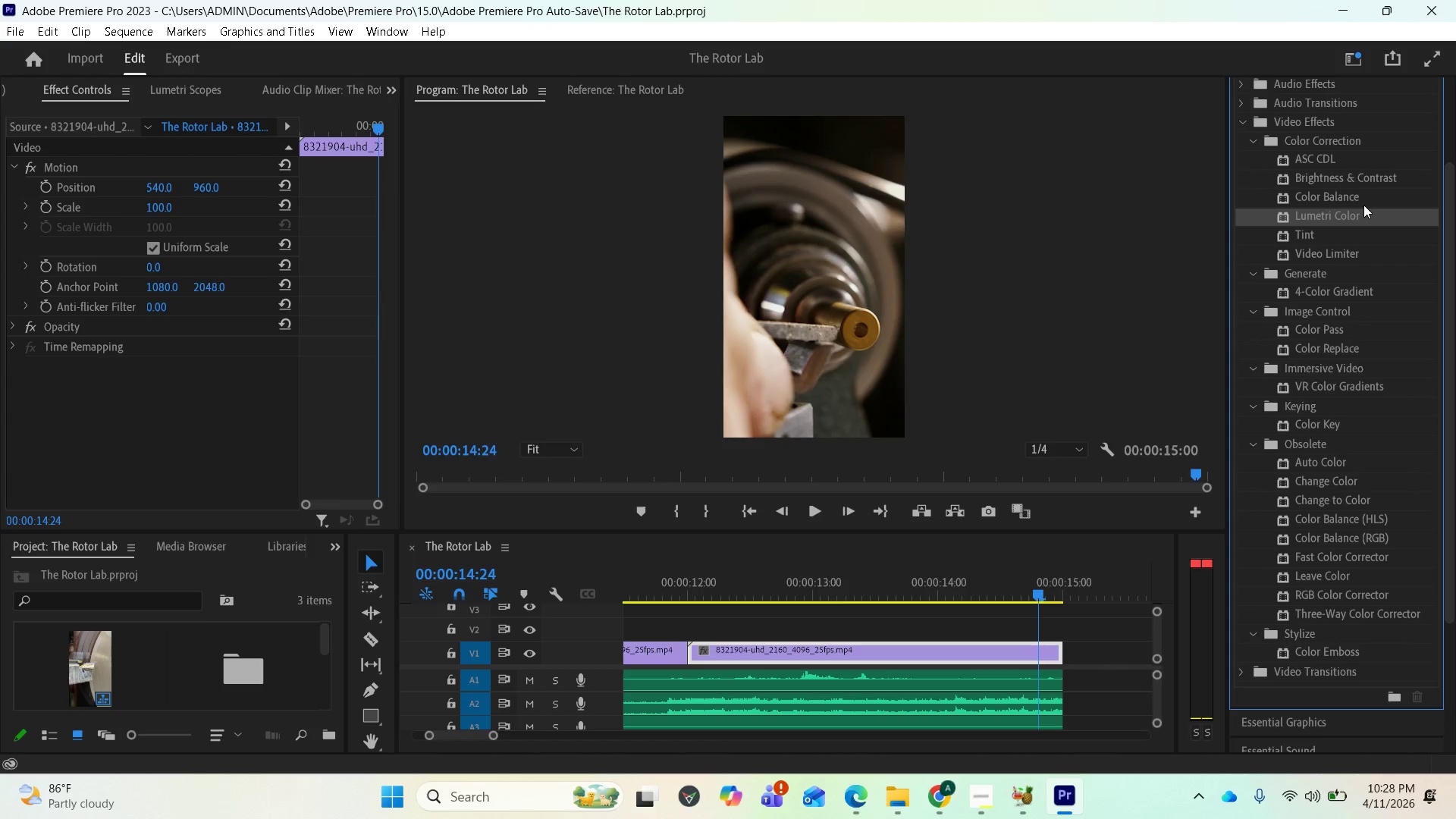 
left_click([1001, 808])